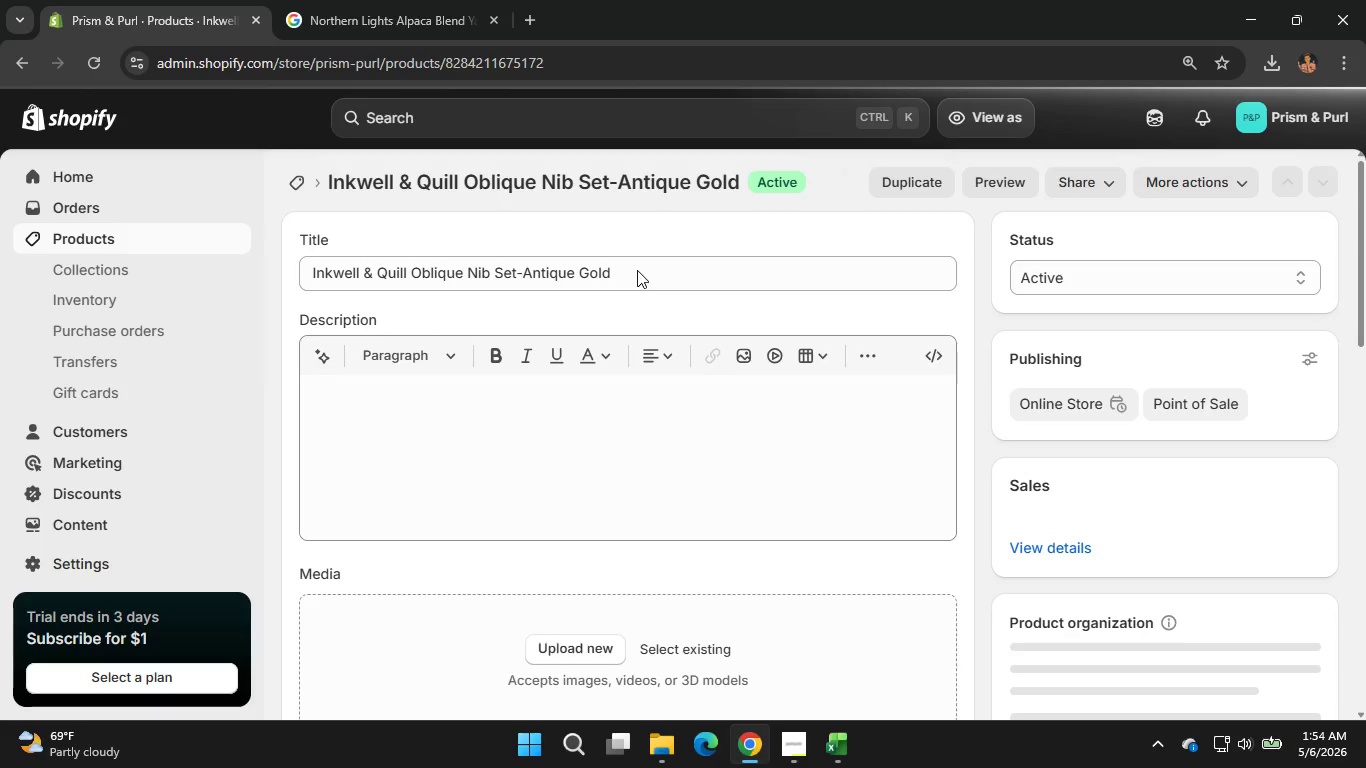 
left_click_drag(start_coordinate=[637, 270], to_coordinate=[309, 275])
 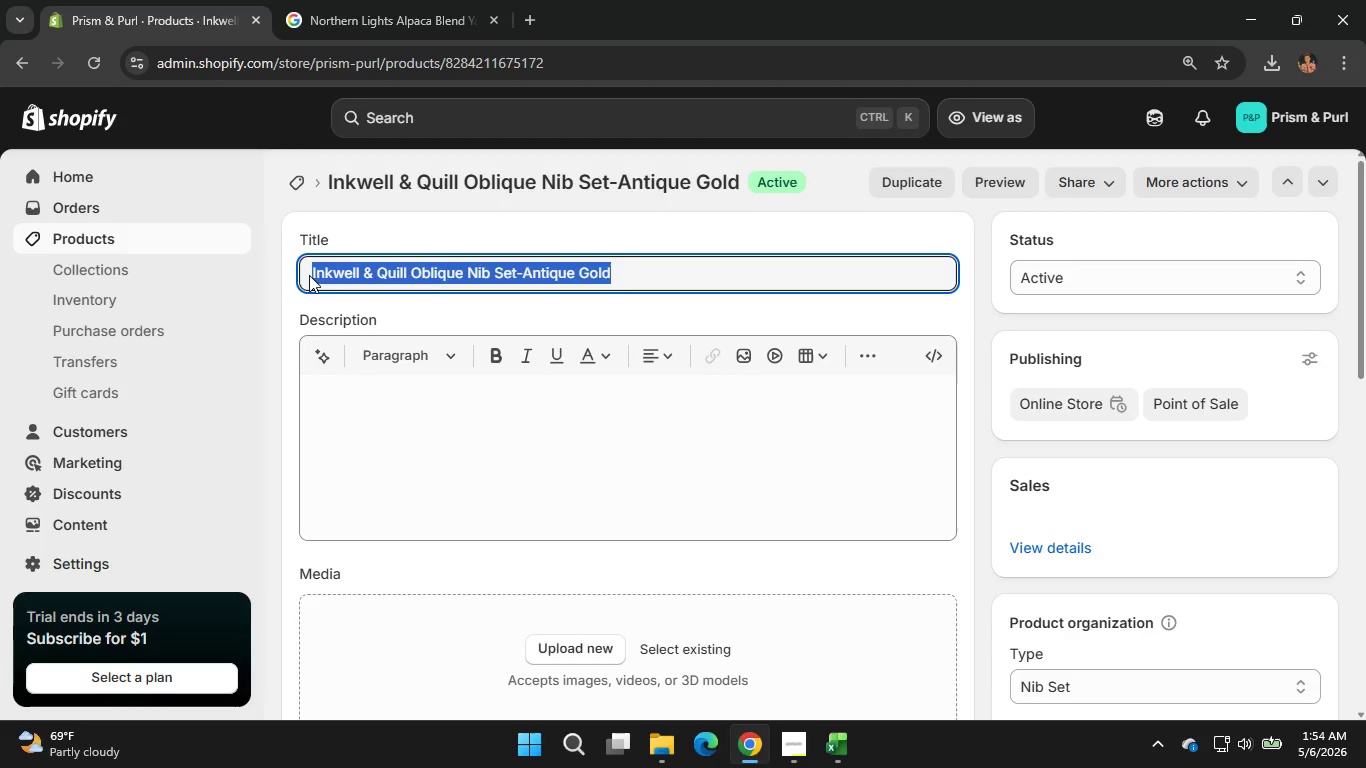 
key(Control+C)
 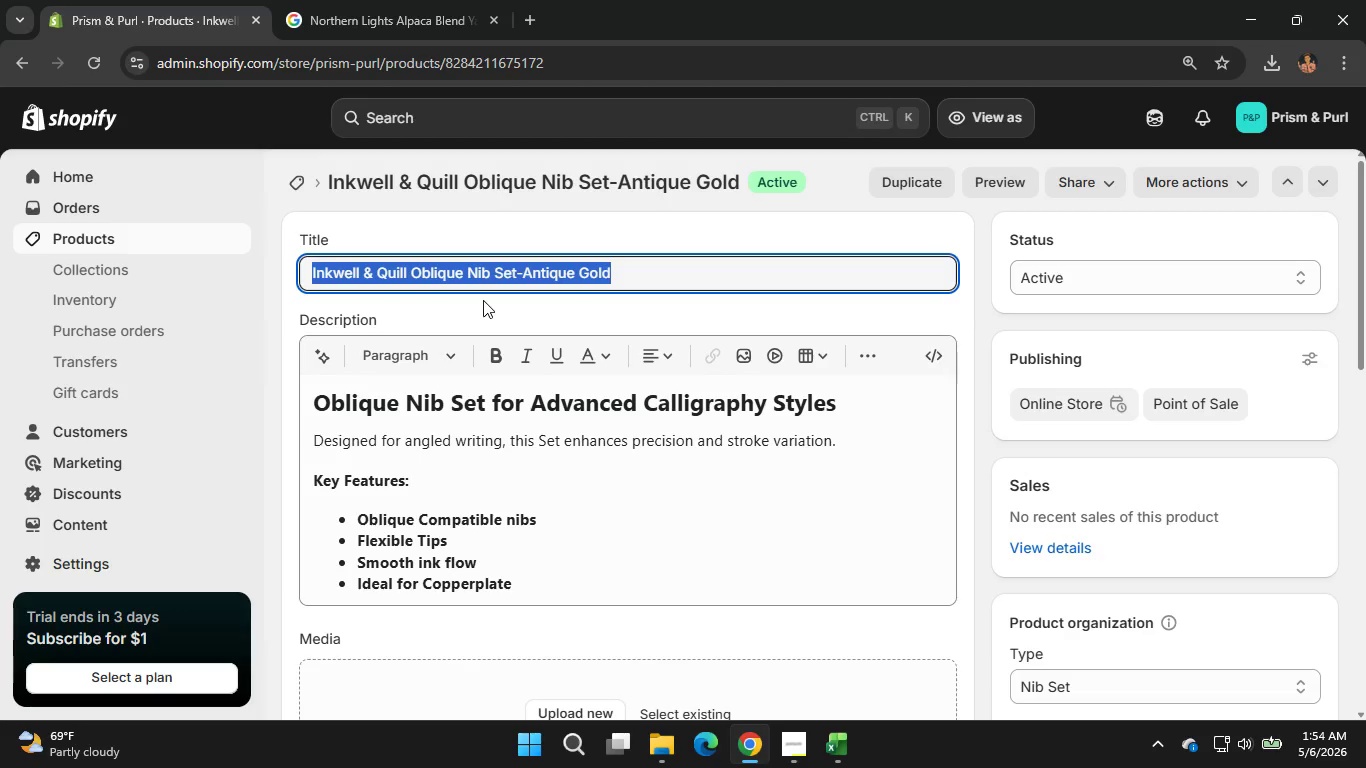 
key(Control+C)
 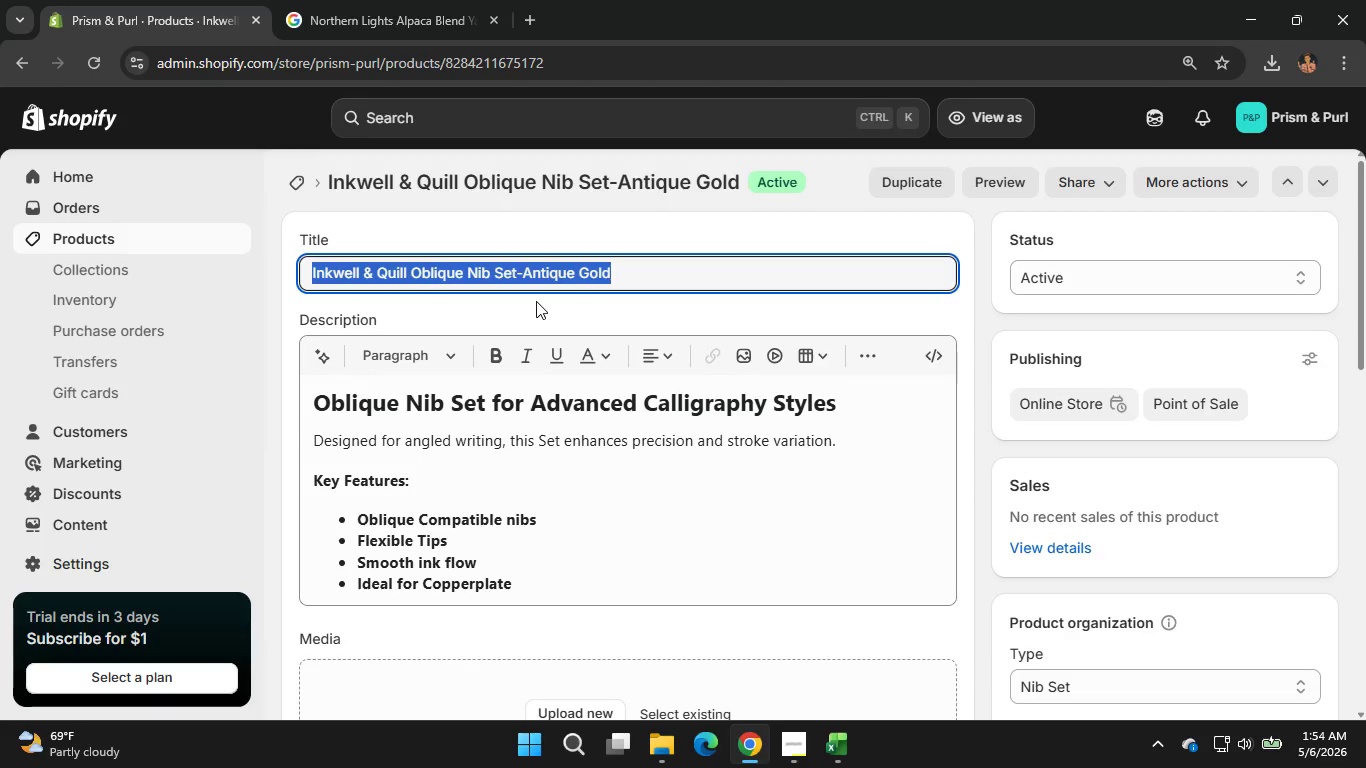 
left_click([536, 301])
 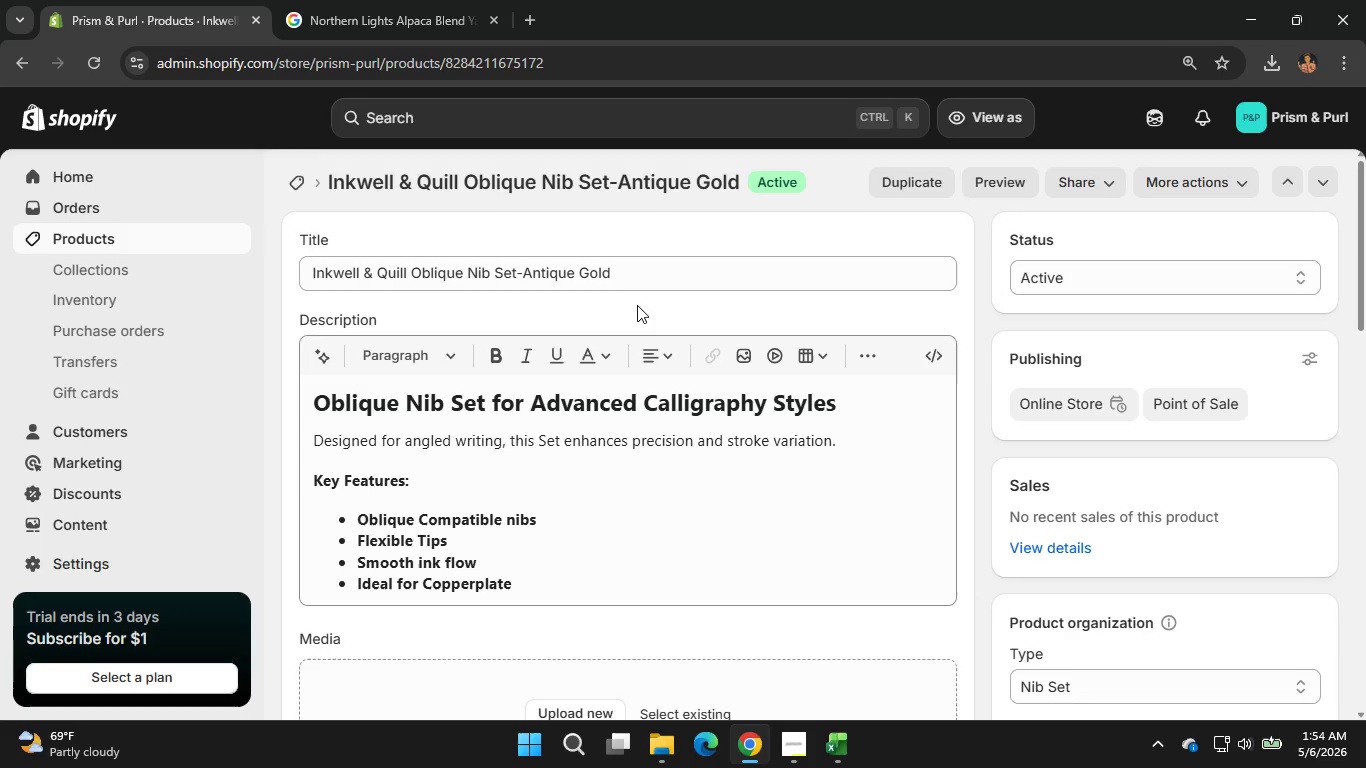 
scroll: coordinate [807, 325], scroll_direction: down, amount: 1.0
 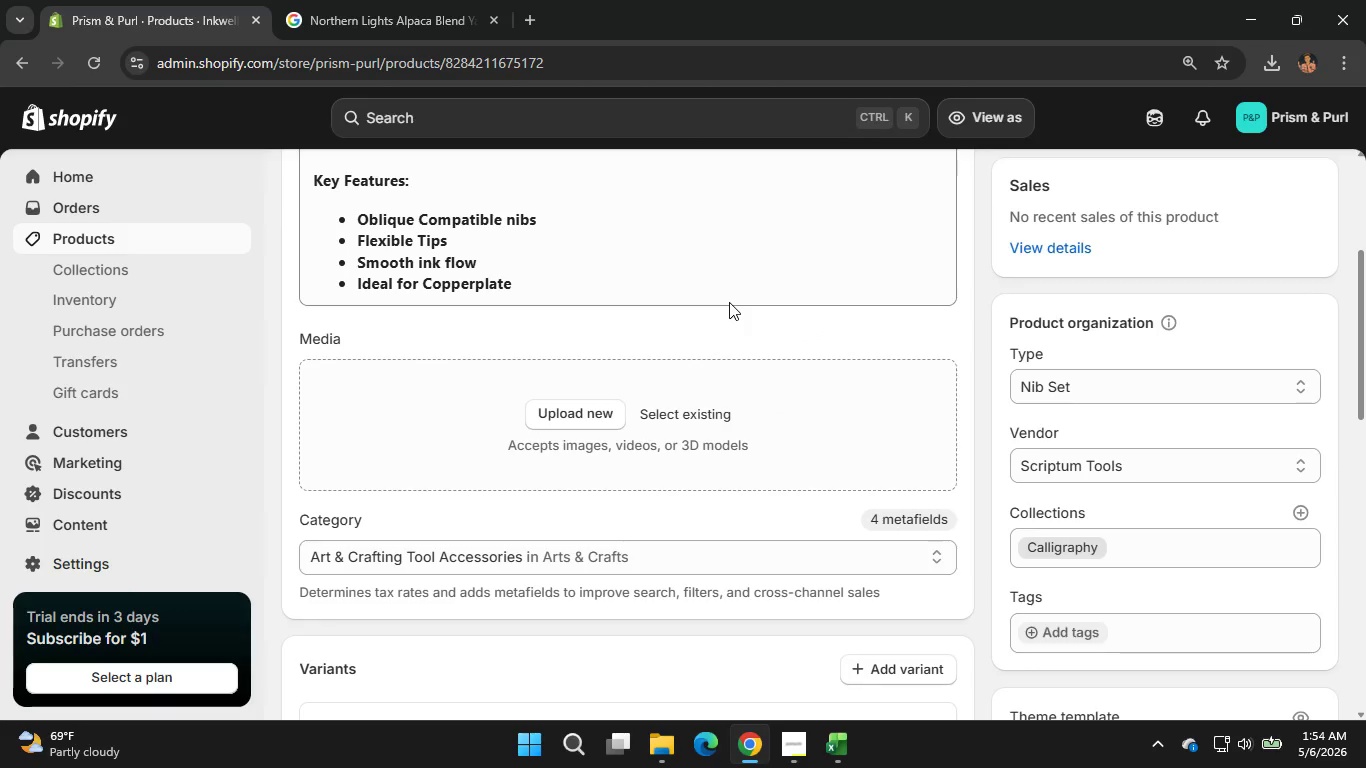 
left_click([358, 0])
 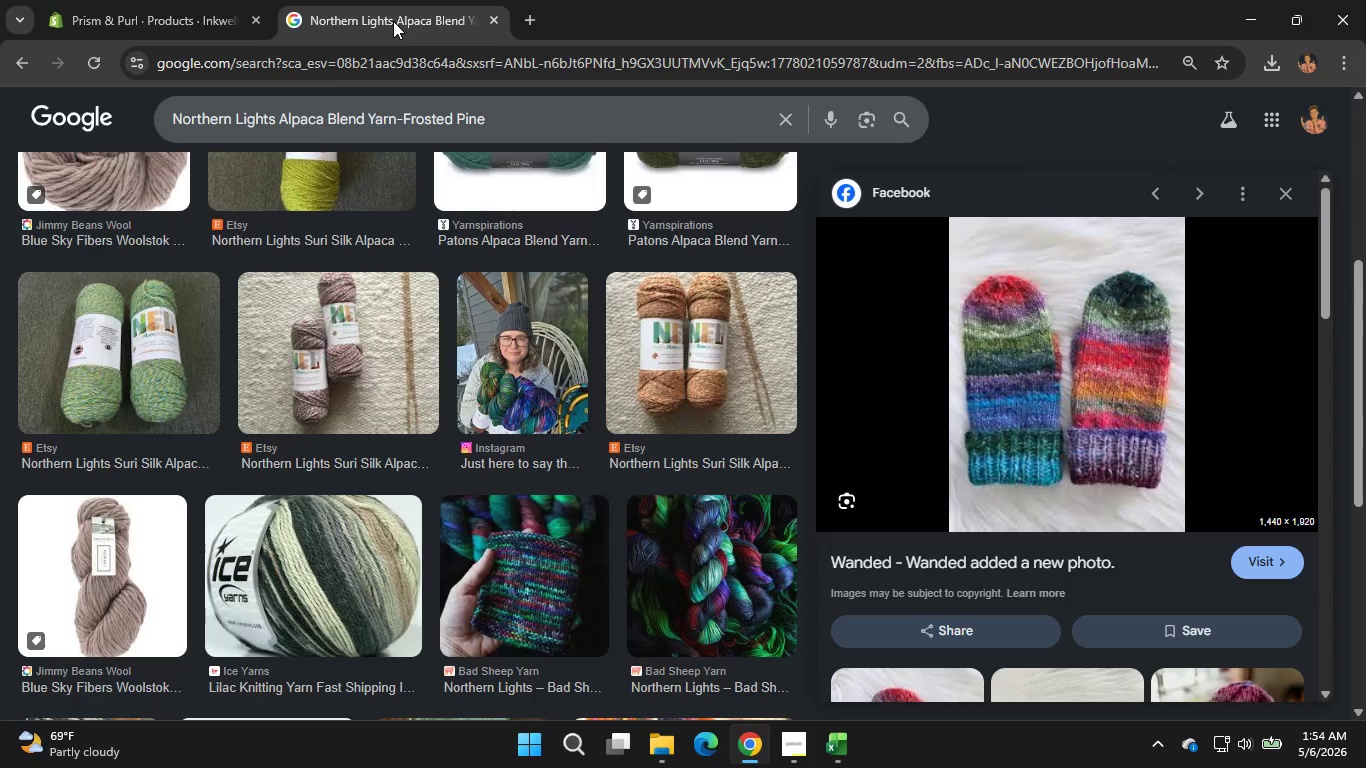 
left_click([788, 123])
 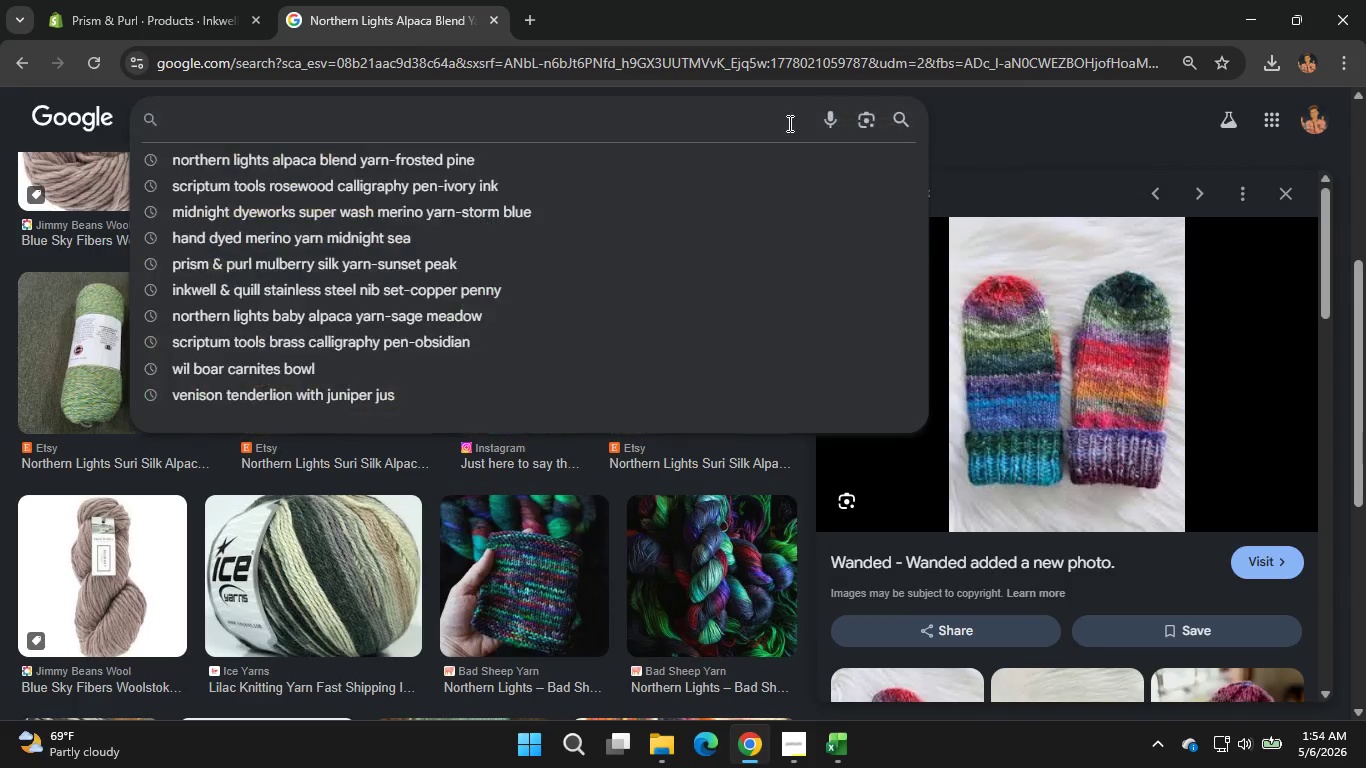 
key(Control+V)
 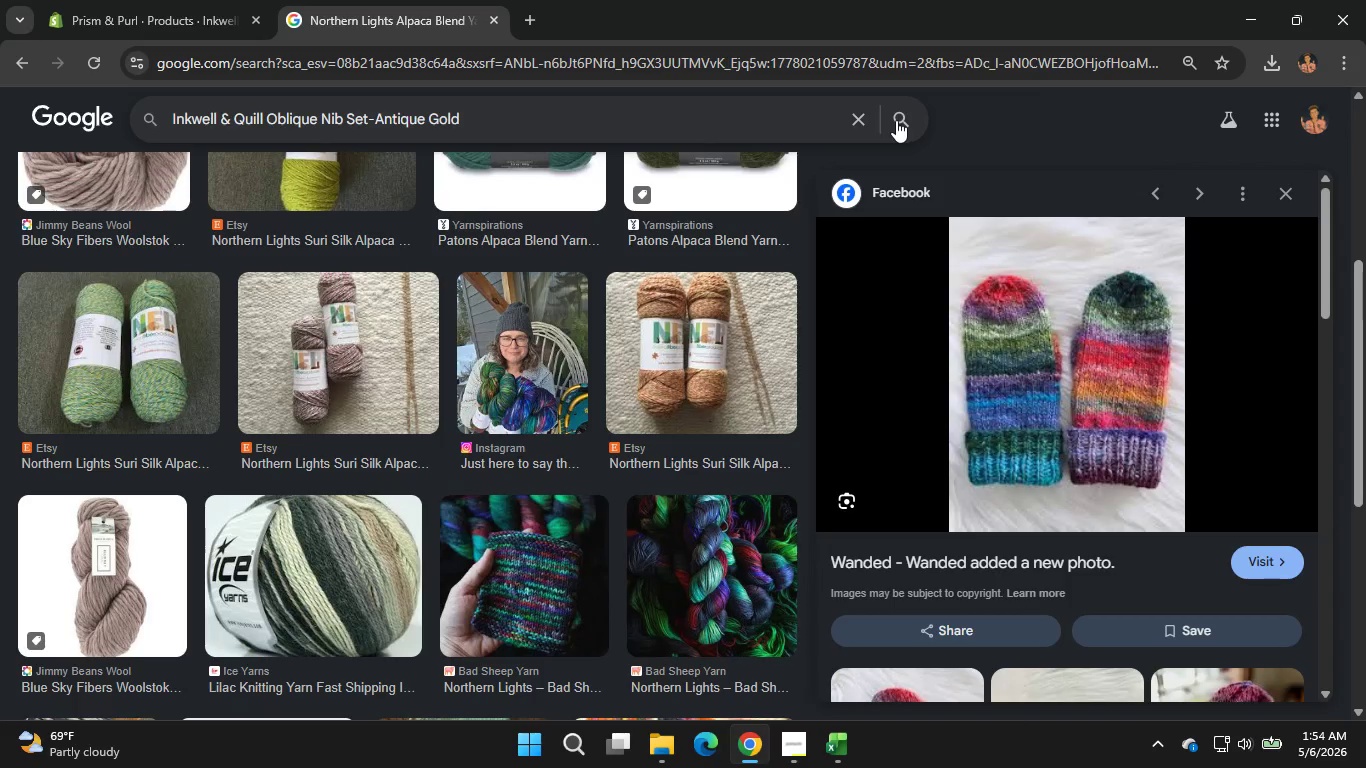 
left_click([896, 120])
 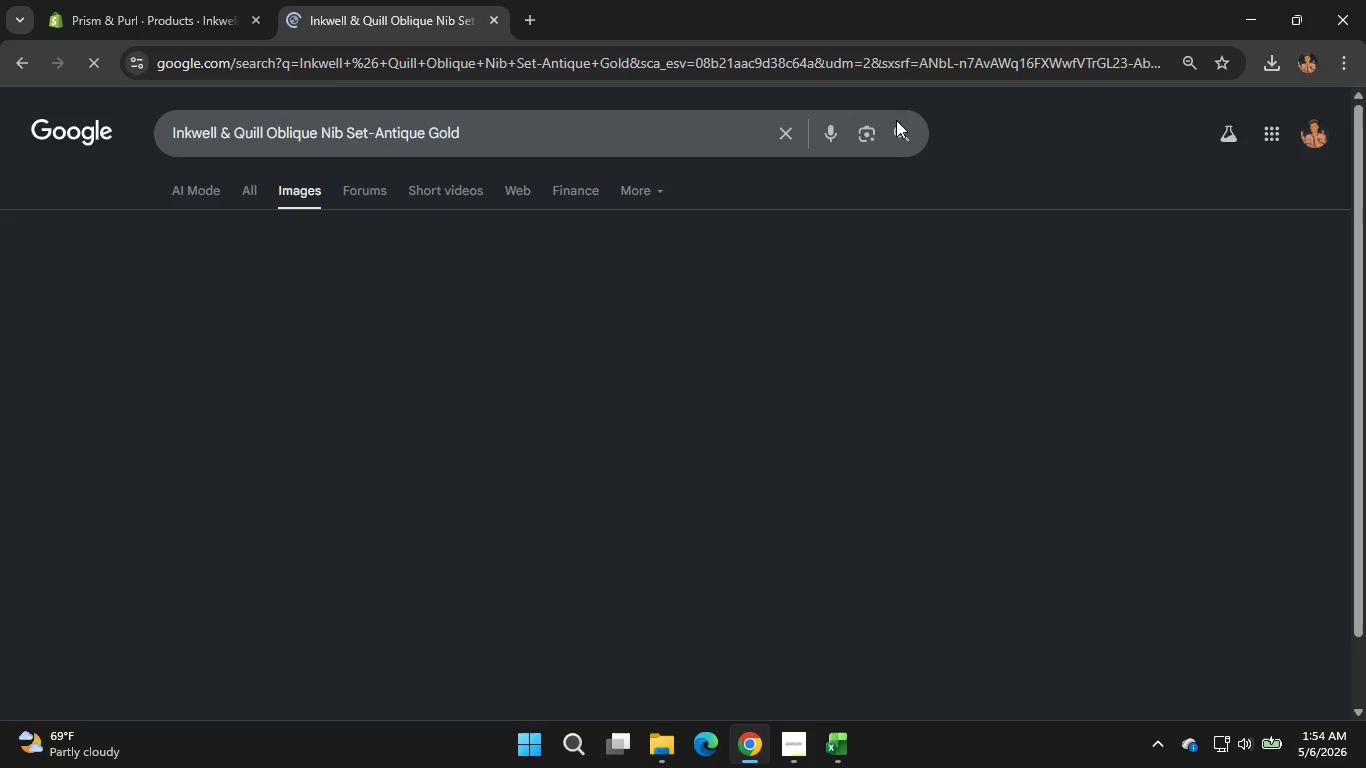 
left_click([67, 9])
 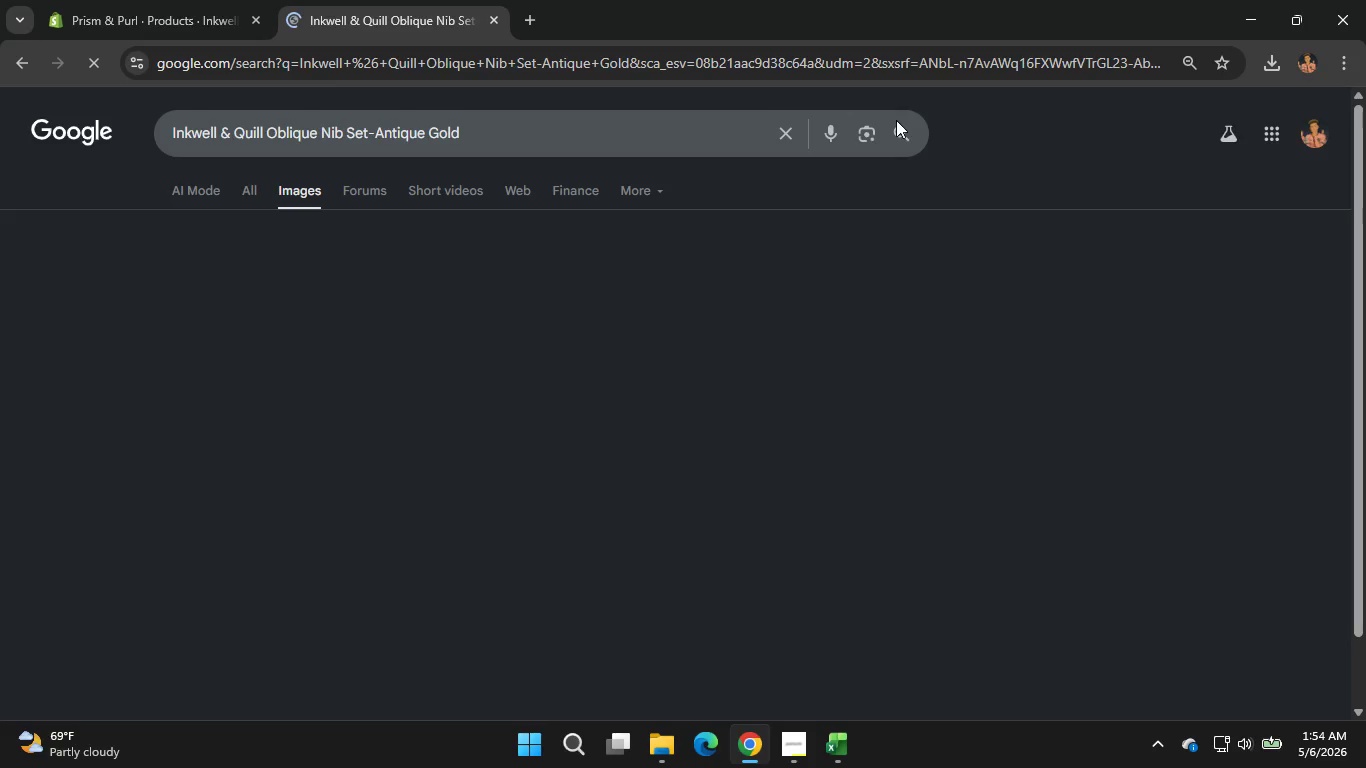 
scroll: coordinate [956, 461], scroll_direction: down, amount: 7.0
 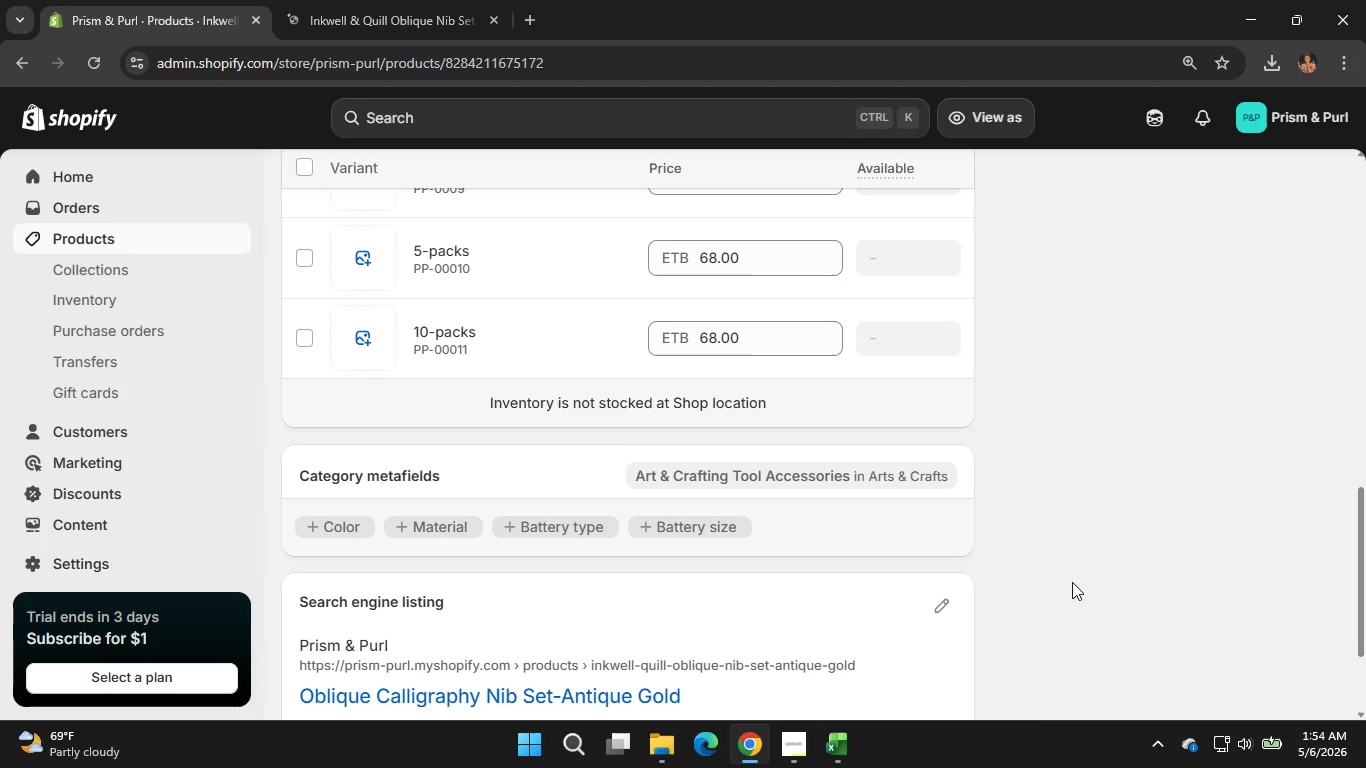 
wait(5.2)
 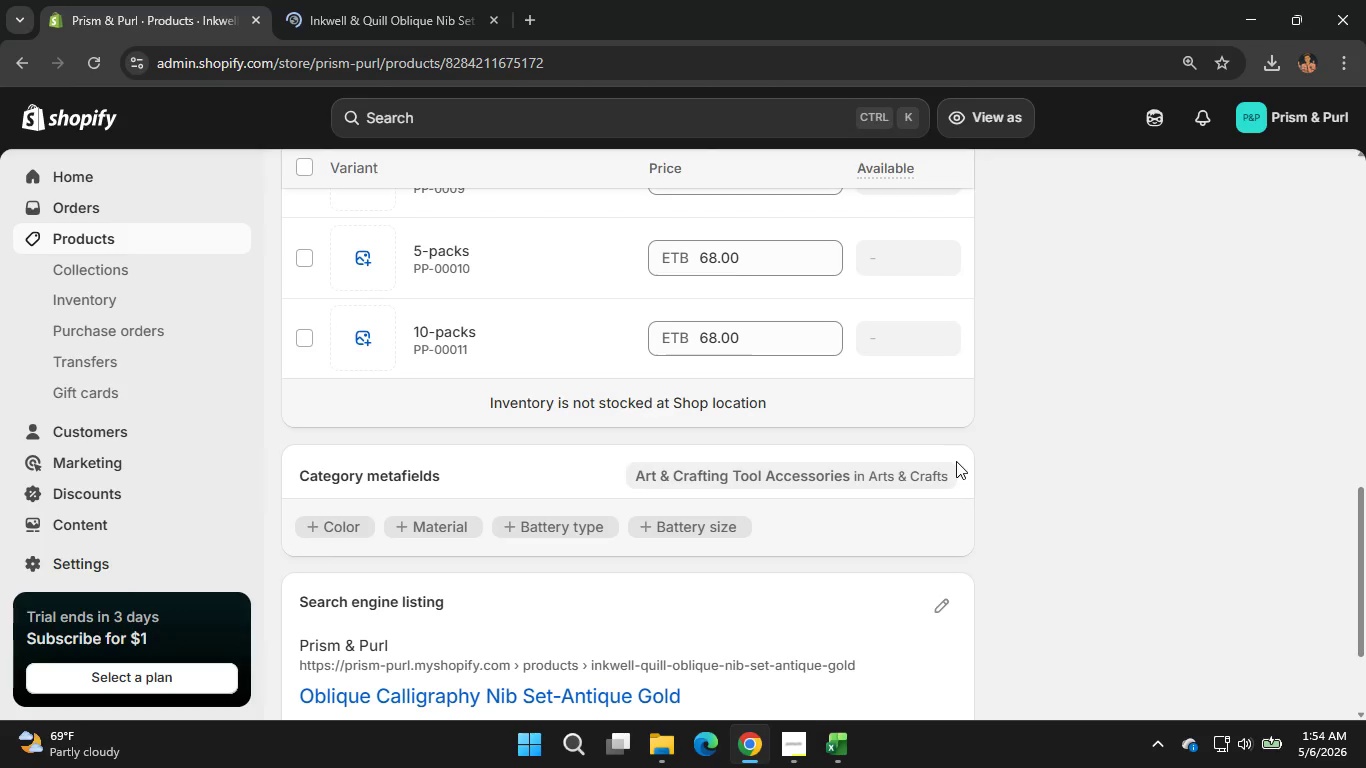 
scroll: coordinate [892, 545], scroll_direction: down, amount: 2.0
 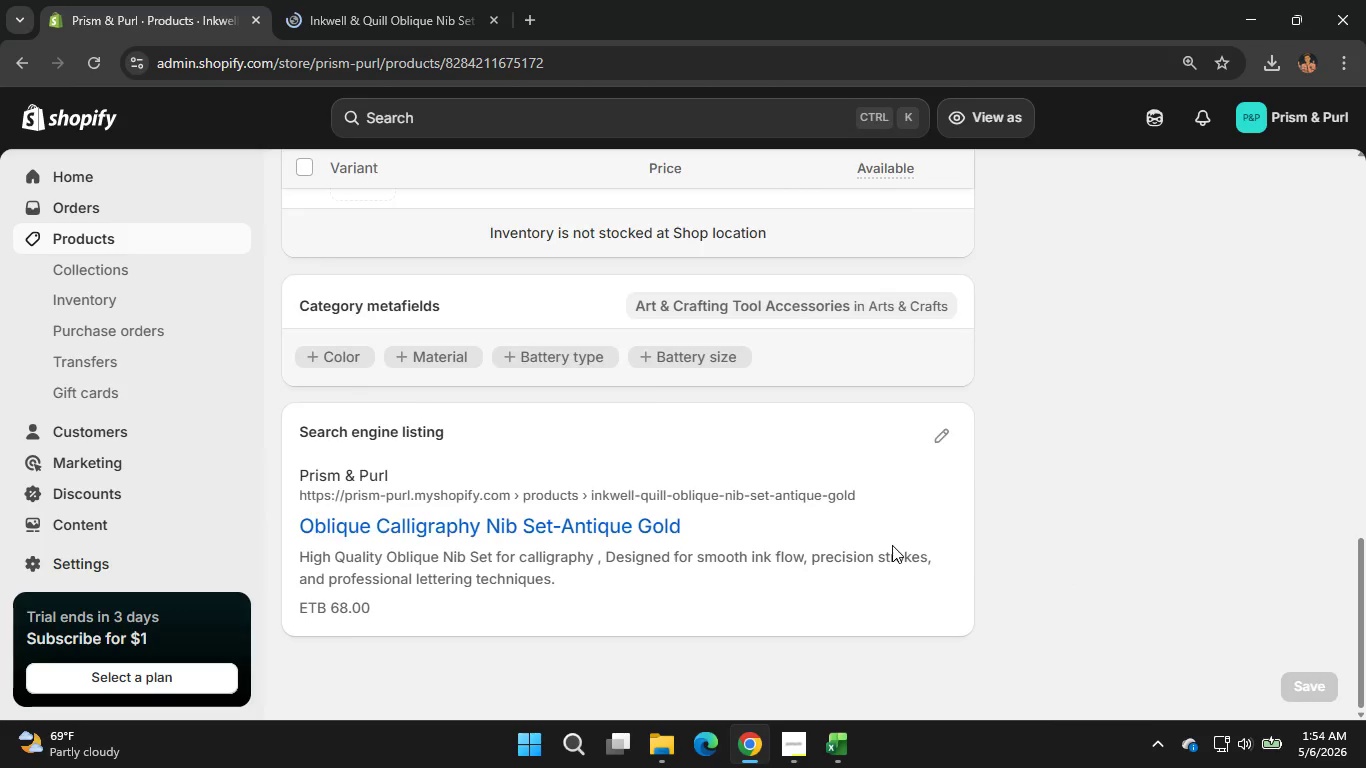 
scroll: coordinate [892, 545], scroll_direction: up, amount: 7.0
 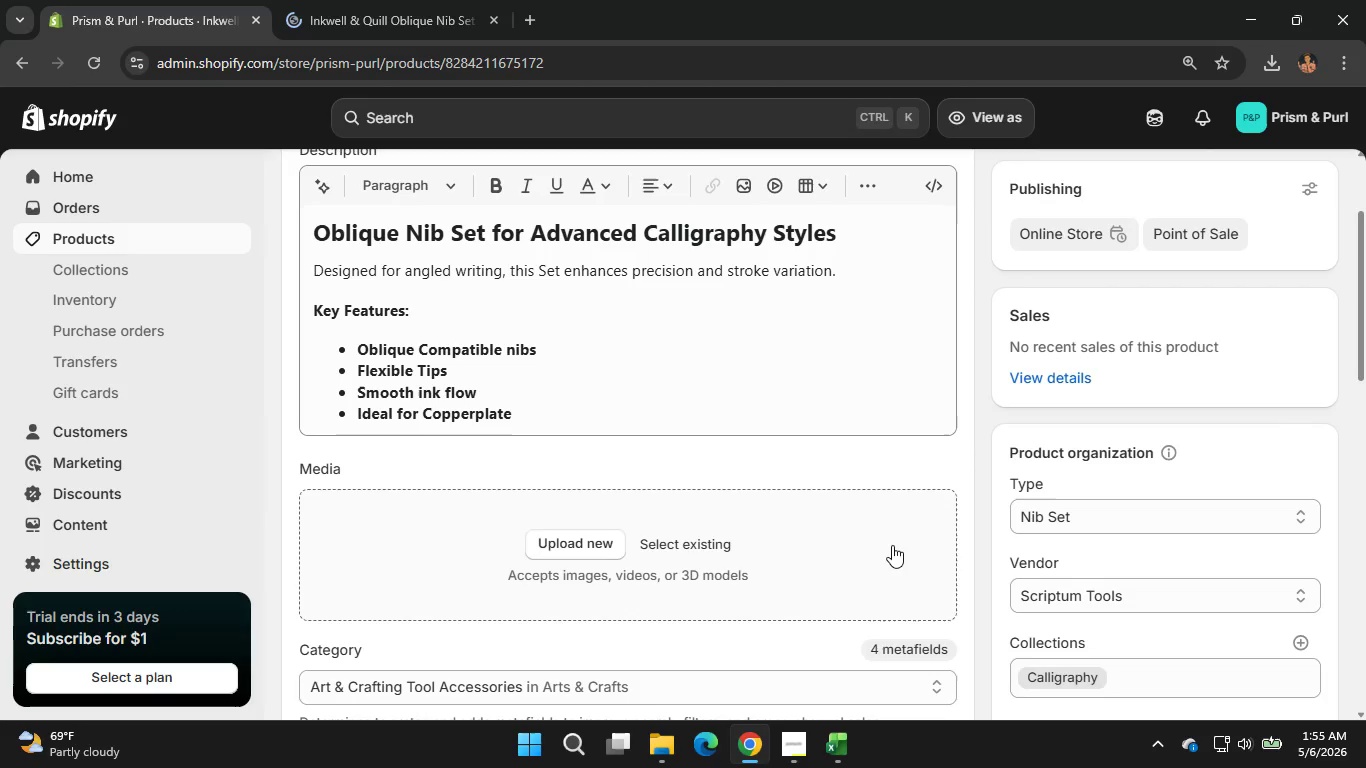 
scroll: coordinate [1214, 570], scroll_direction: none, amount: 0.0
 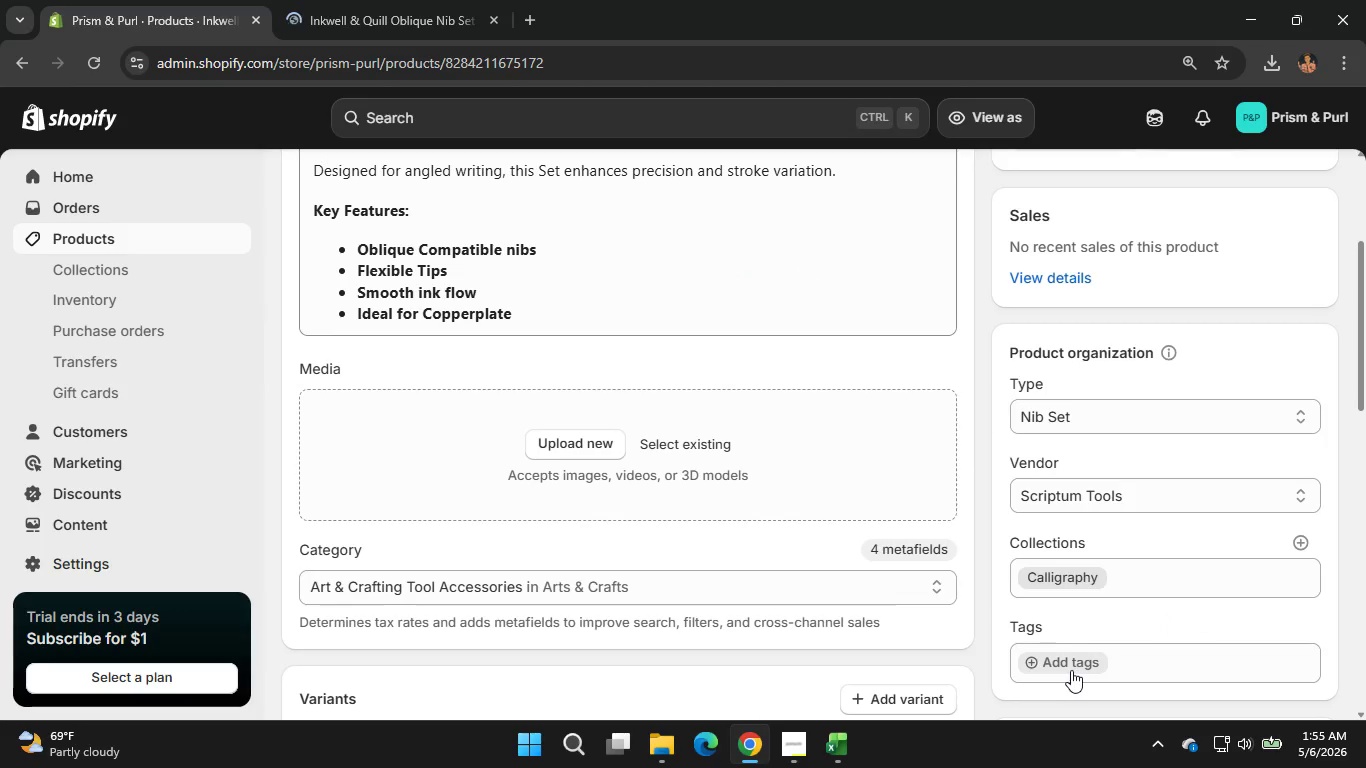 
left_click([1071, 670])
 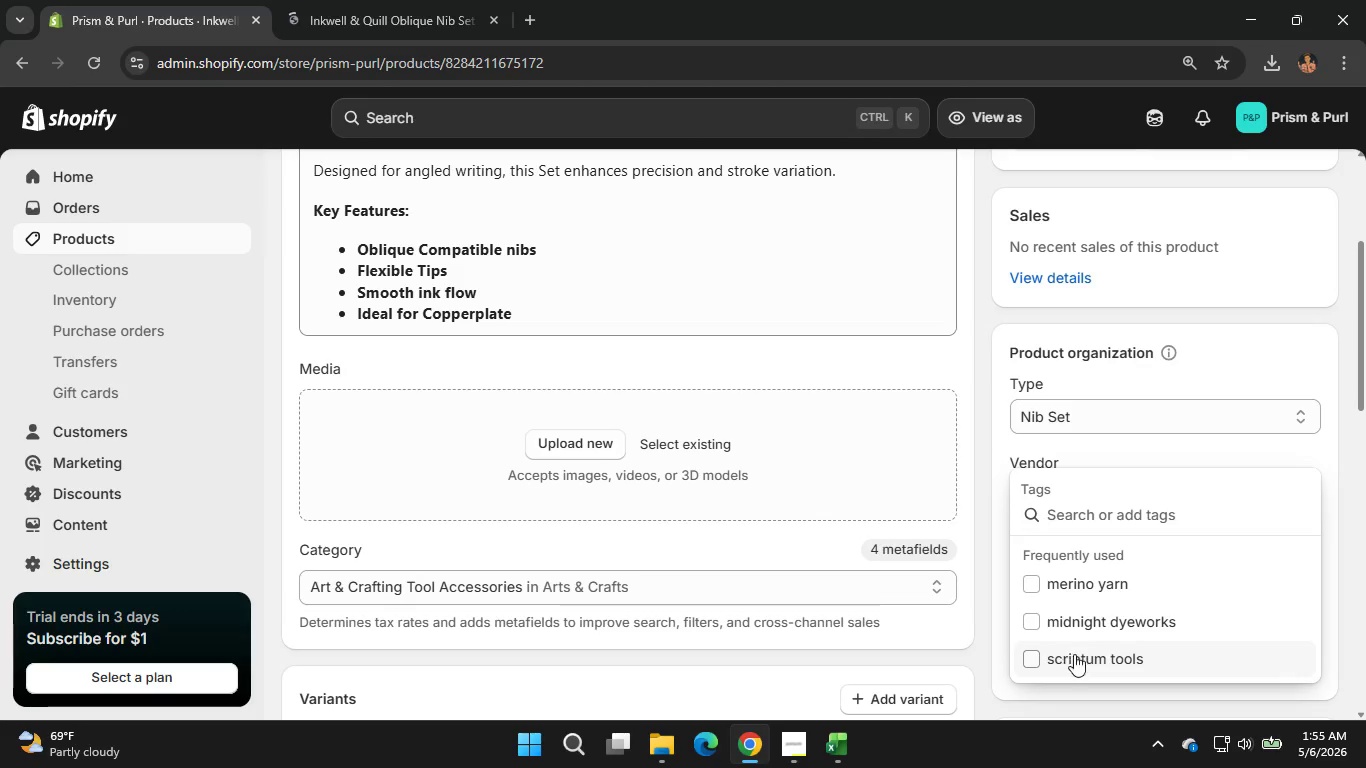 
left_click([1074, 654])
 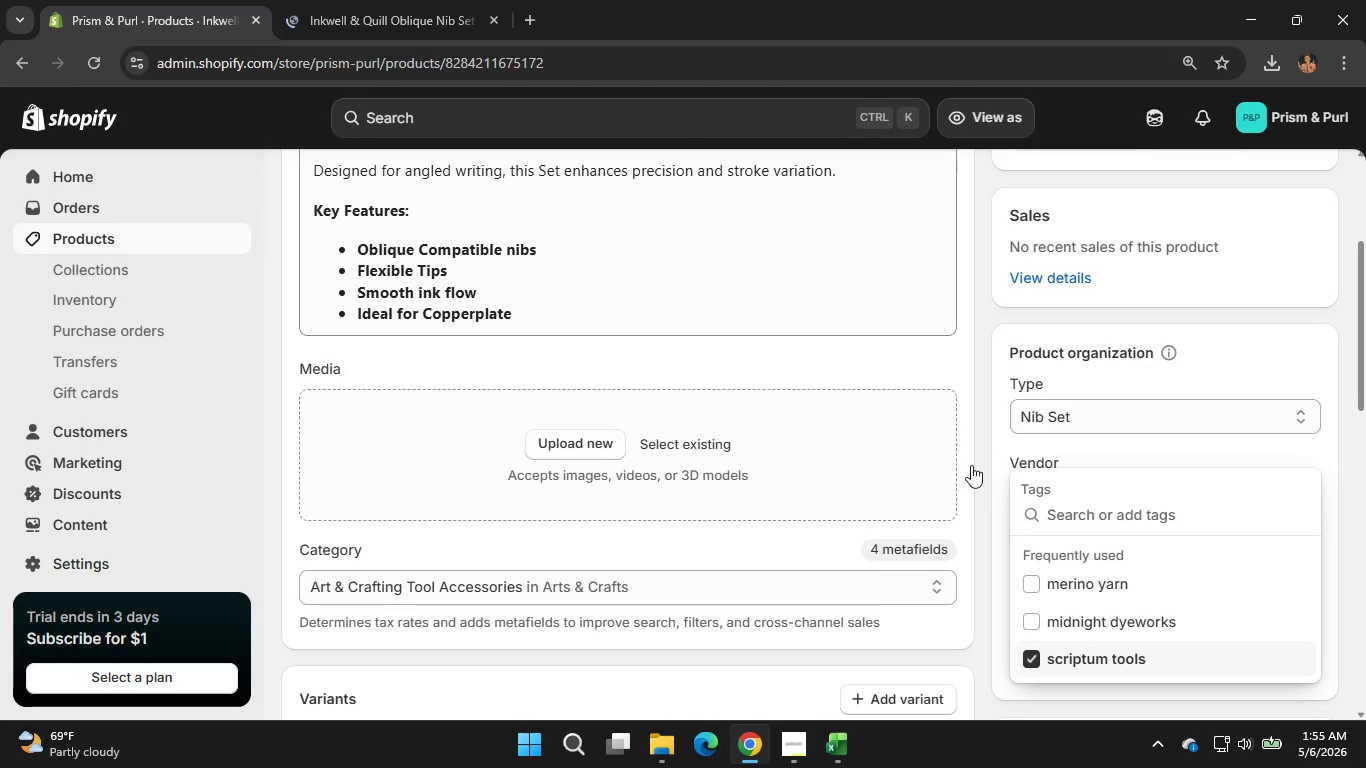 
left_click([971, 465])
 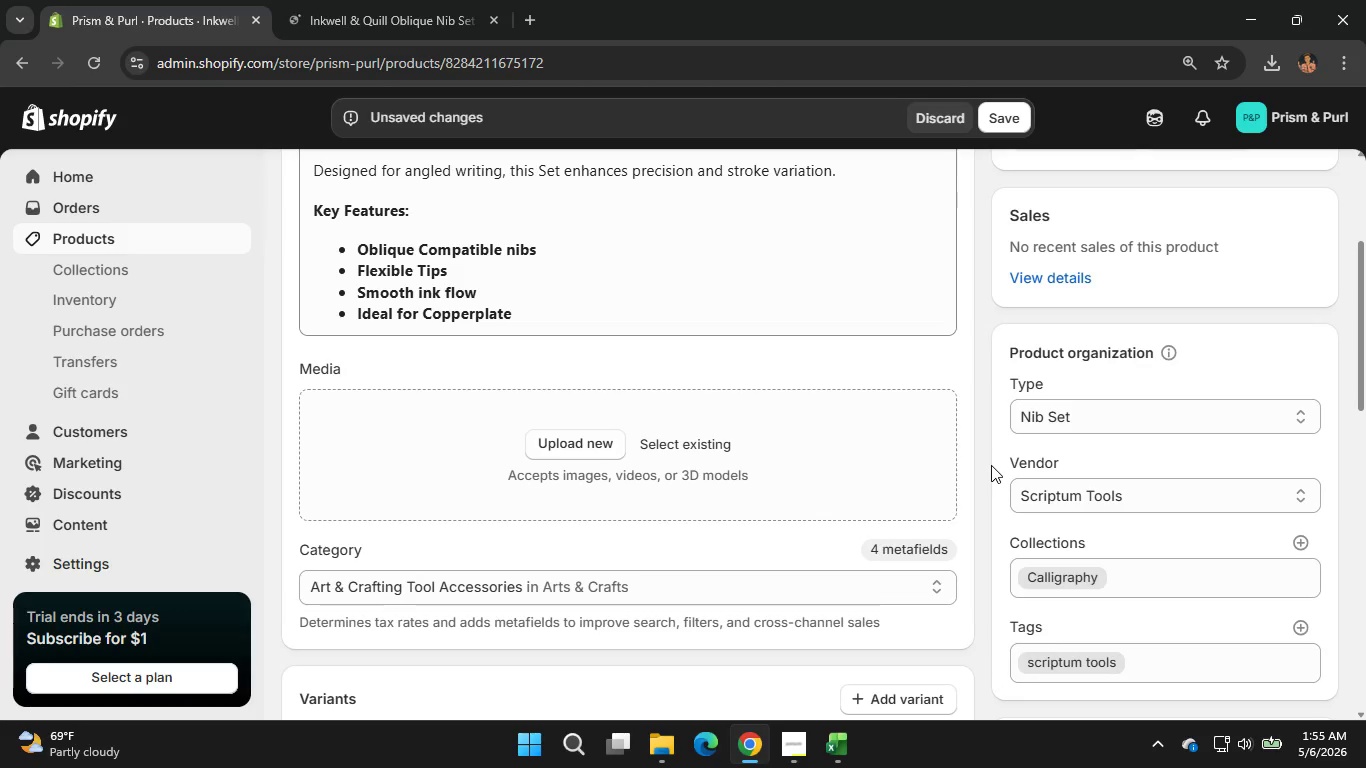 
scroll: coordinate [991, 465], scroll_direction: up, amount: 4.0
 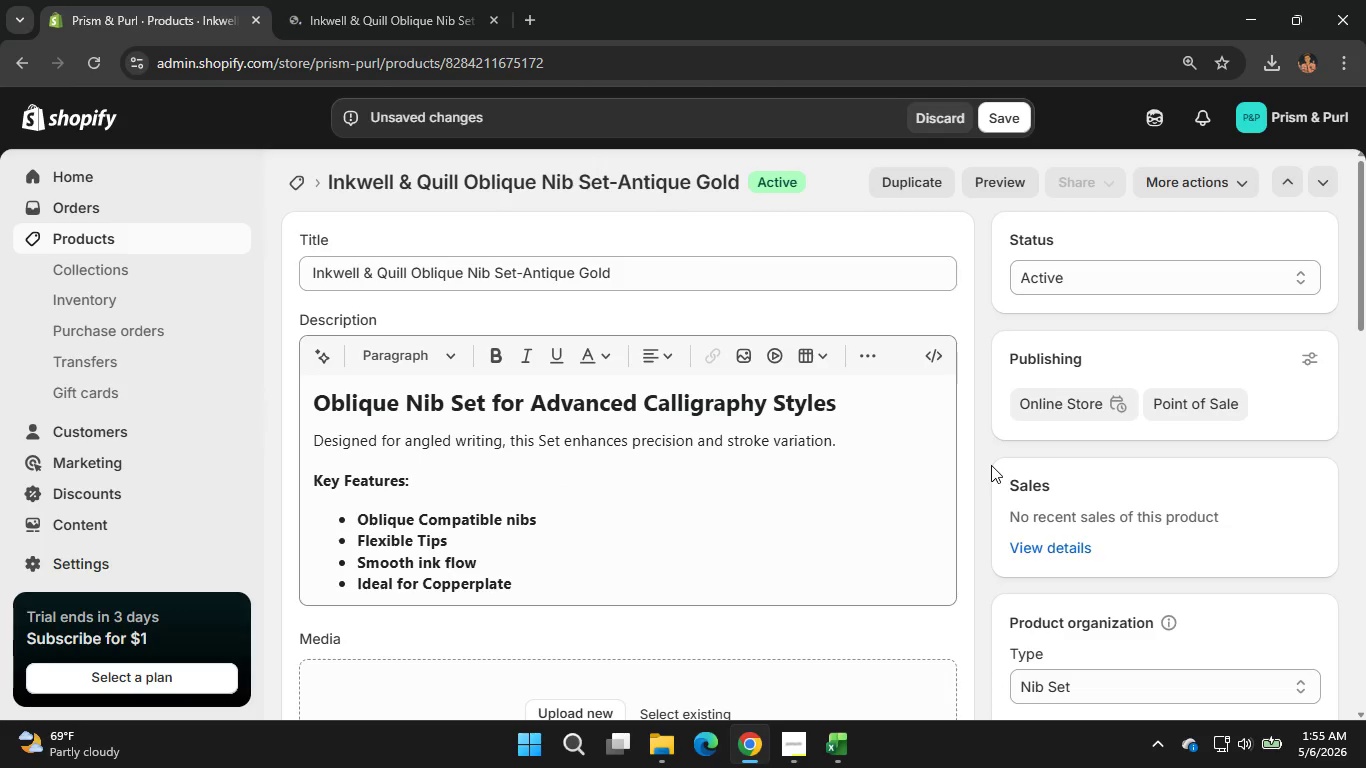 
scroll: coordinate [991, 465], scroll_direction: down, amount: 1.0
 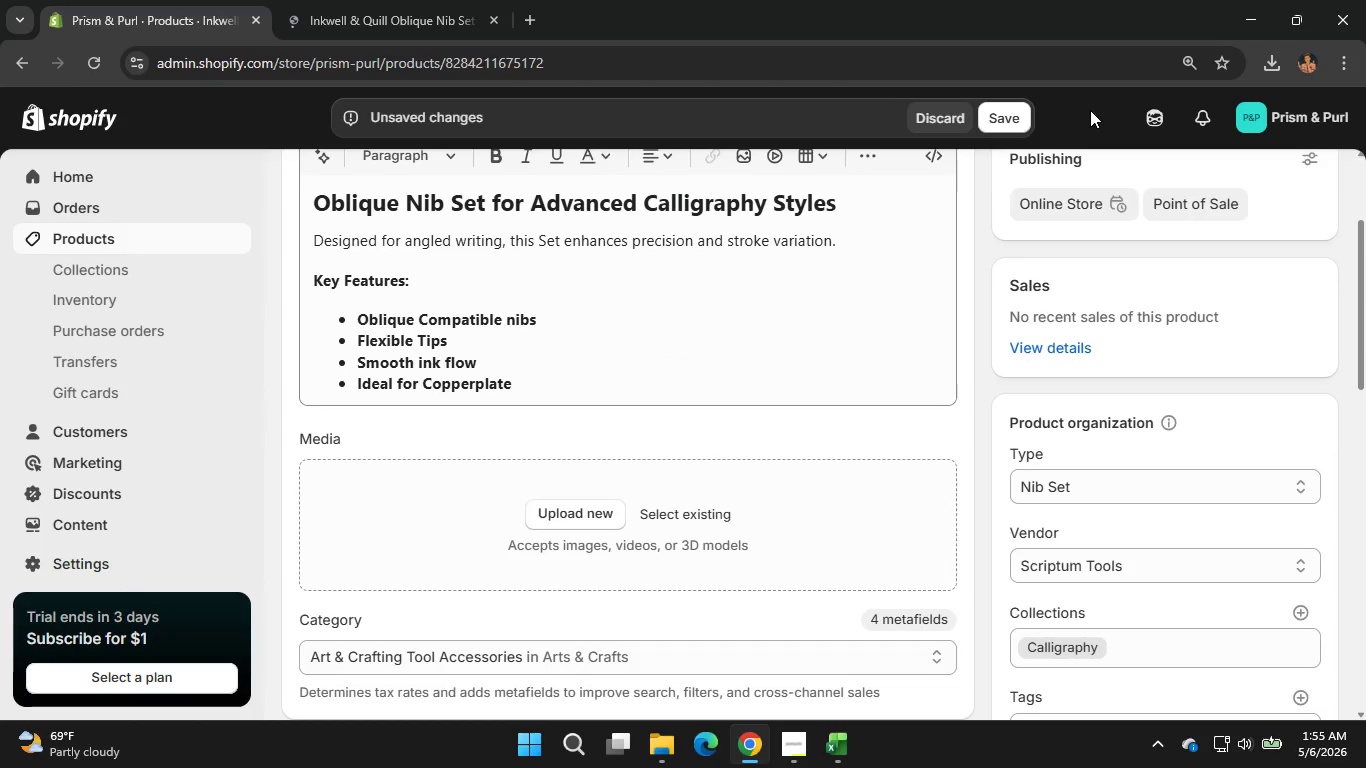 
left_click([408, 8])
 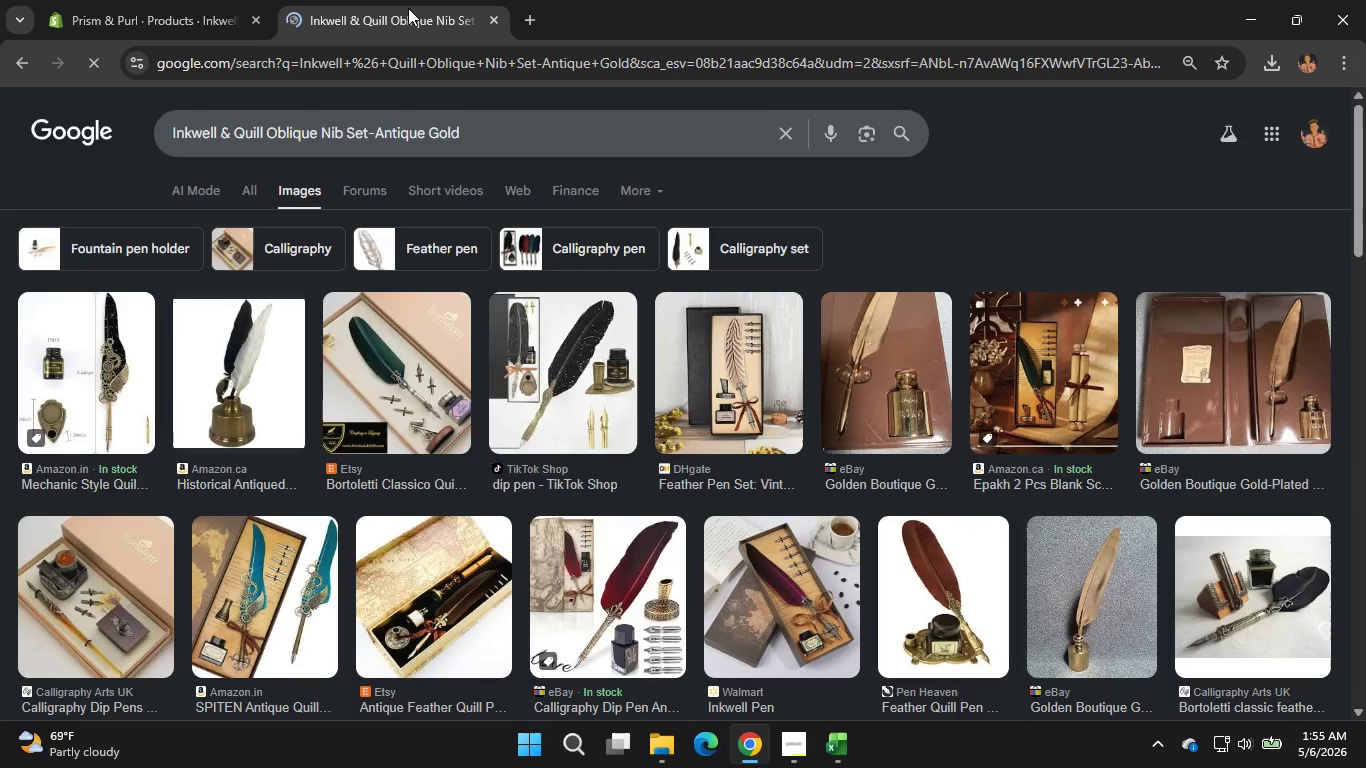 
left_click([66, 0])
 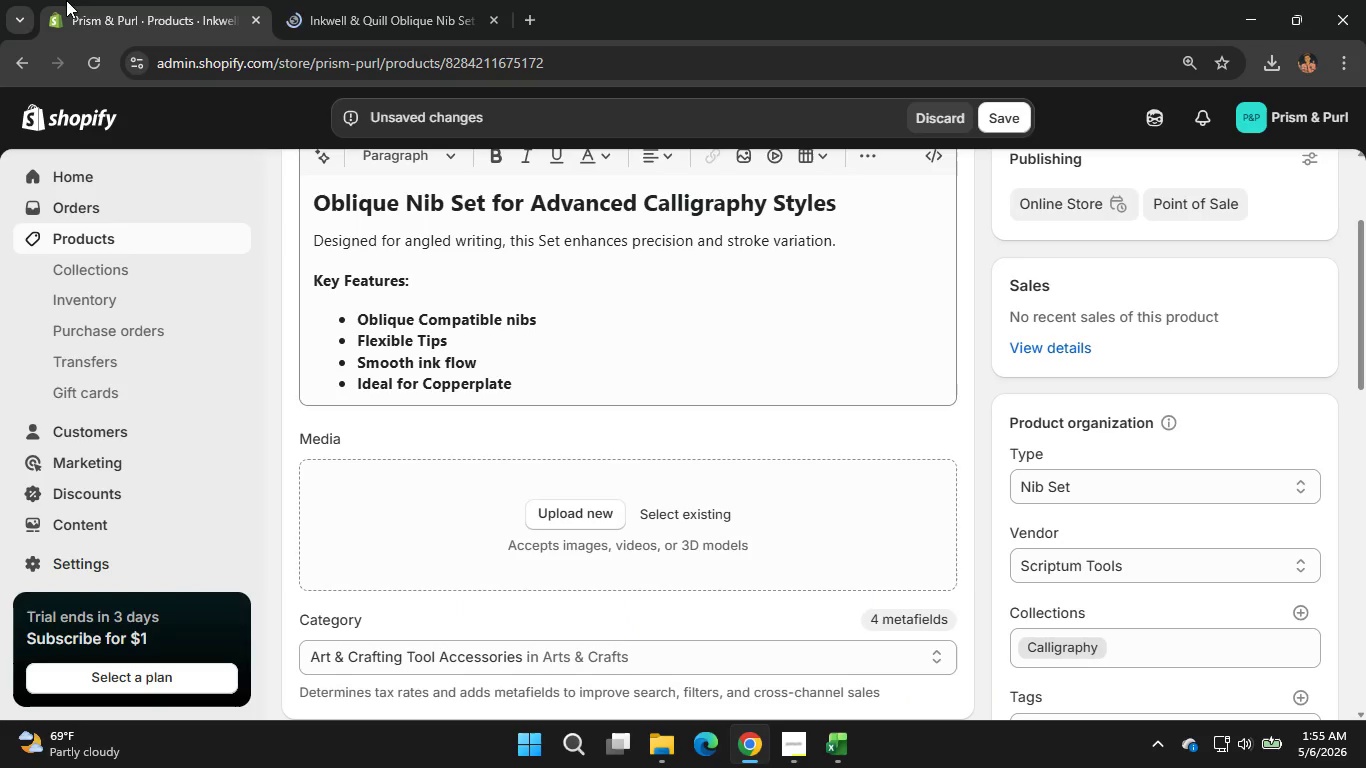 
scroll: coordinate [518, 295], scroll_direction: up, amount: 1.0
 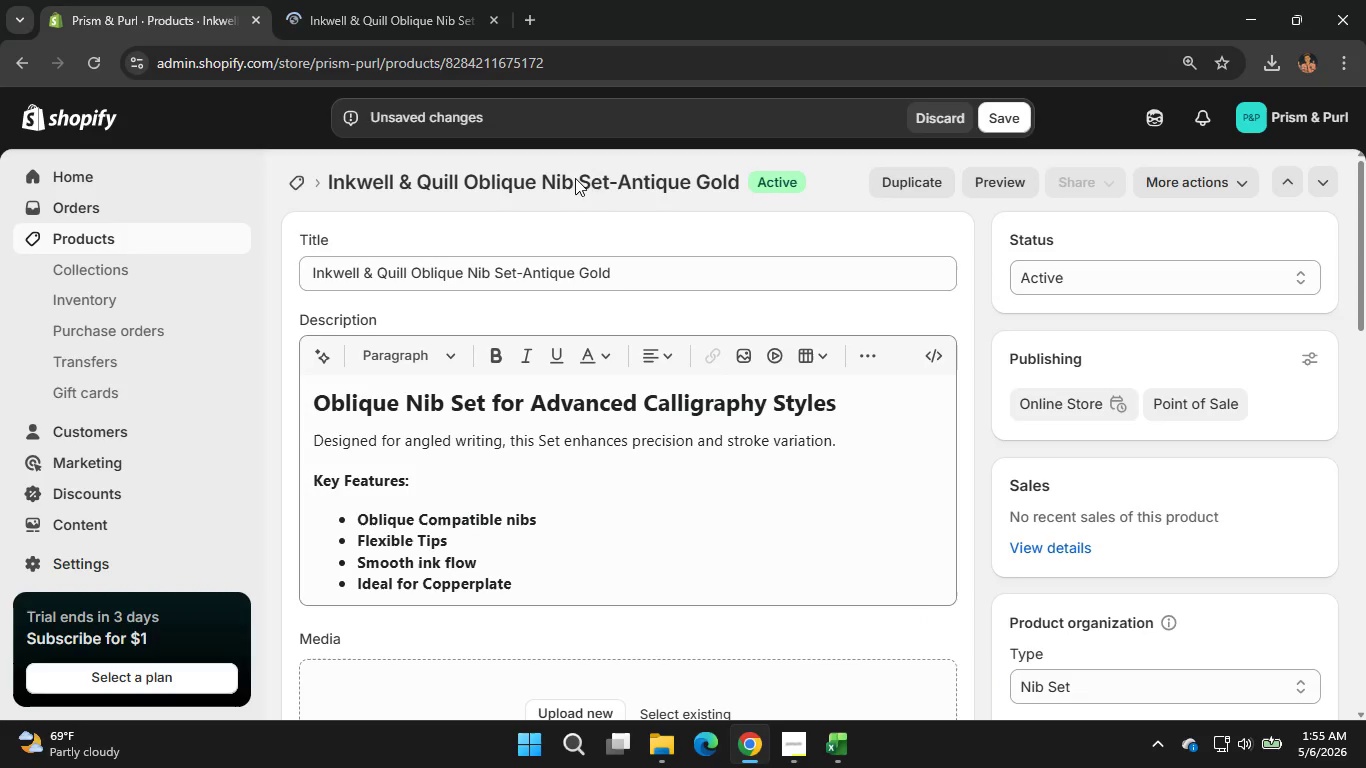 
left_click([352, 0])
 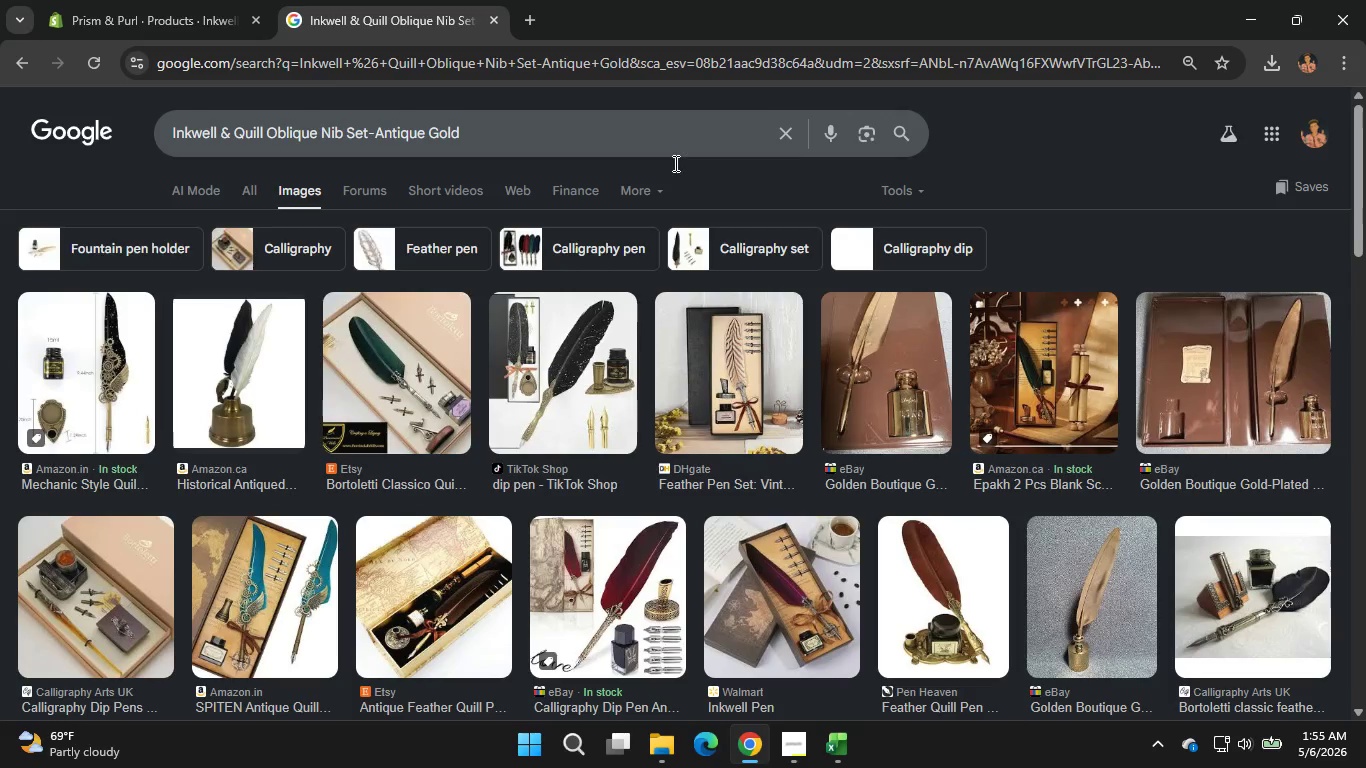 
wait(5.73)
 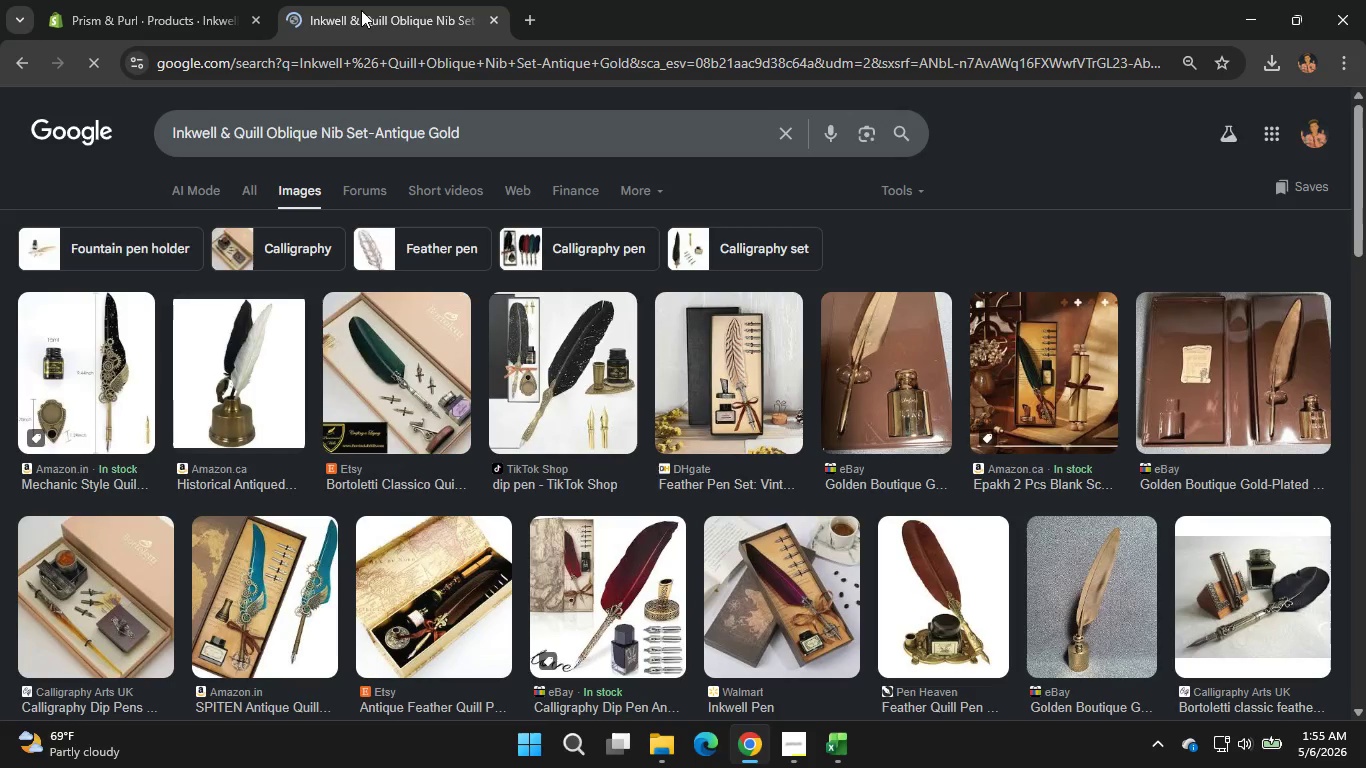 
left_click([1067, 637])
 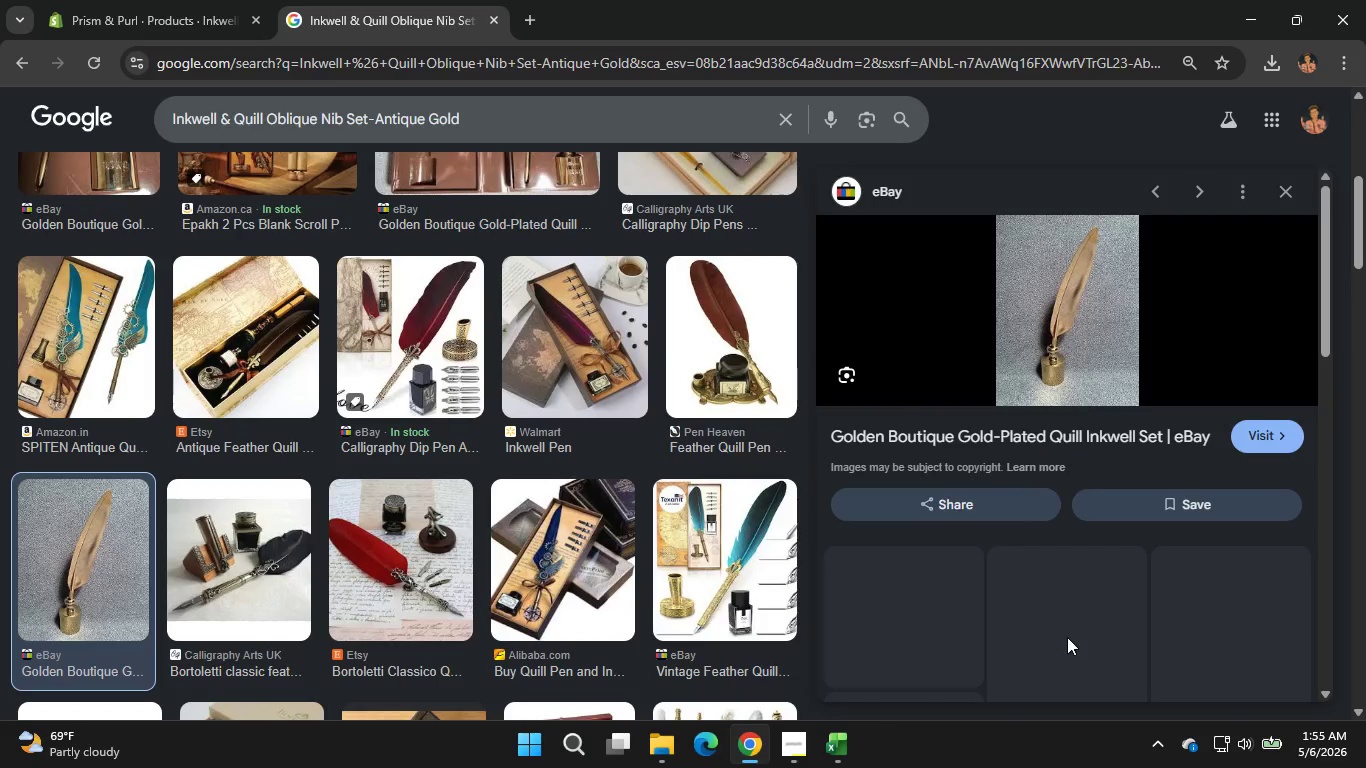 
wait(7.53)
 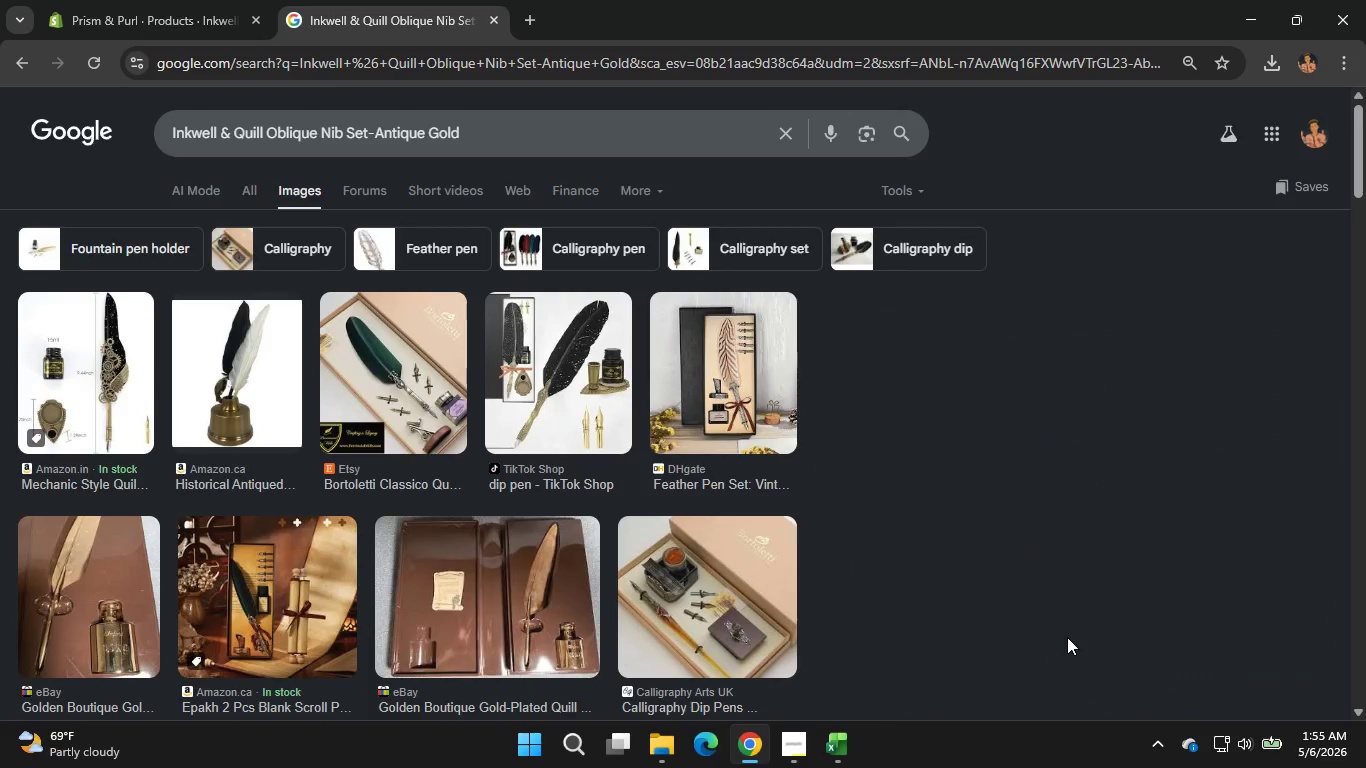 
scroll: coordinate [1067, 633], scroll_direction: none, amount: 0.0
 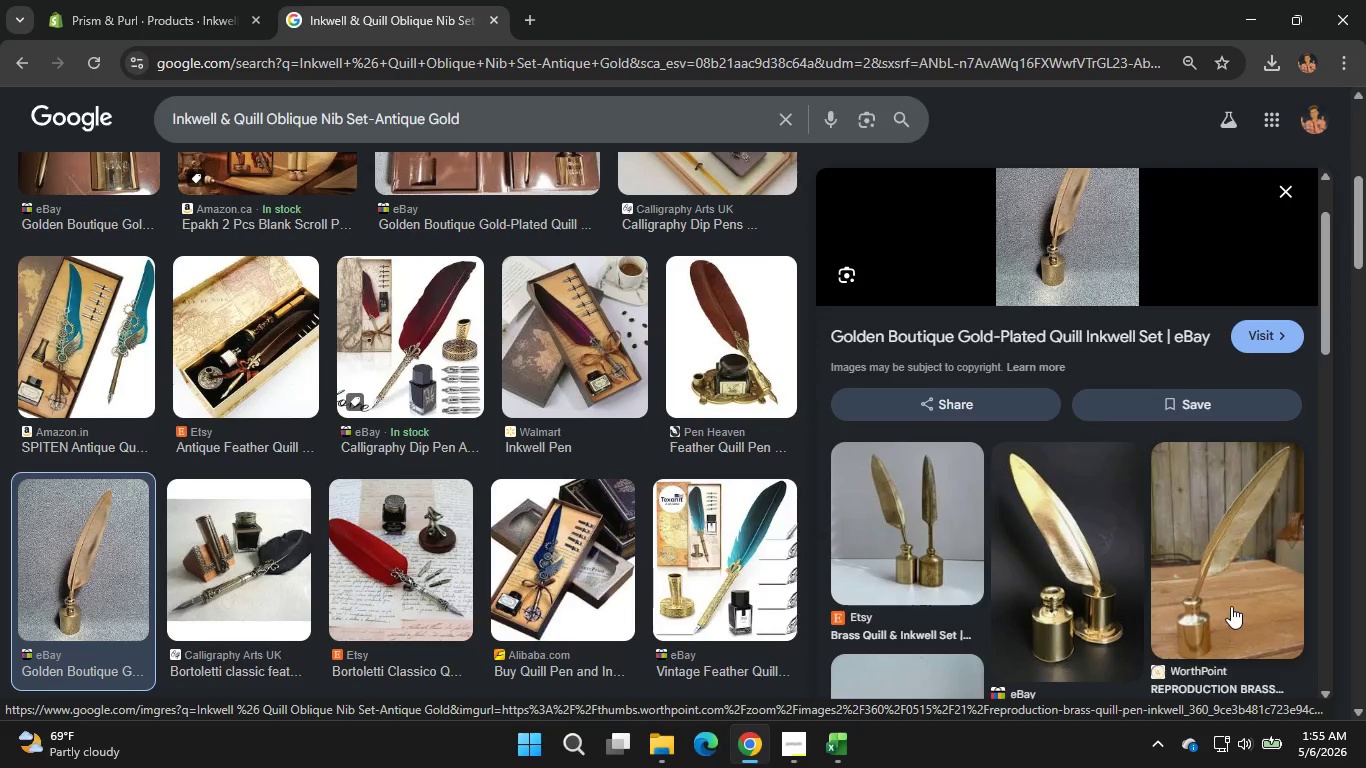 
left_click([1231, 606])
 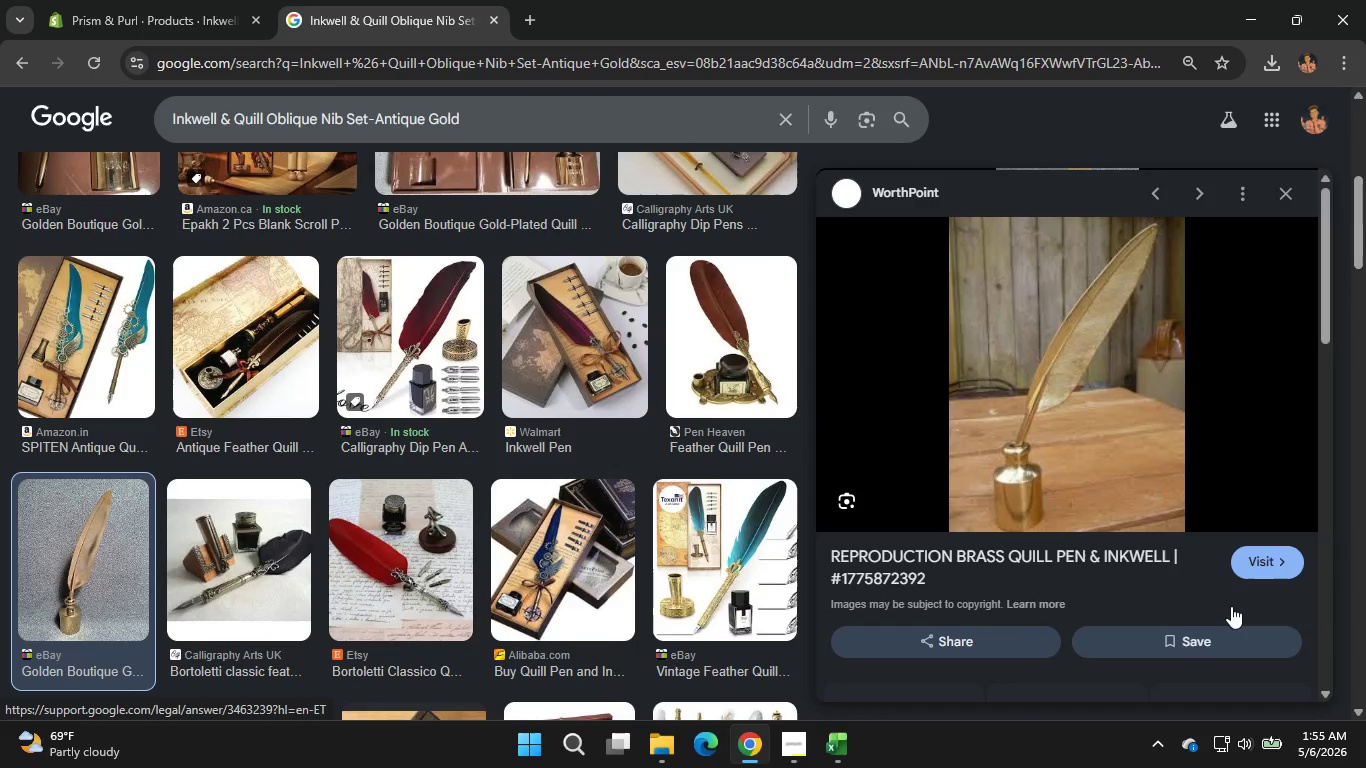 
scroll: coordinate [1124, 589], scroll_direction: down, amount: 3.0
 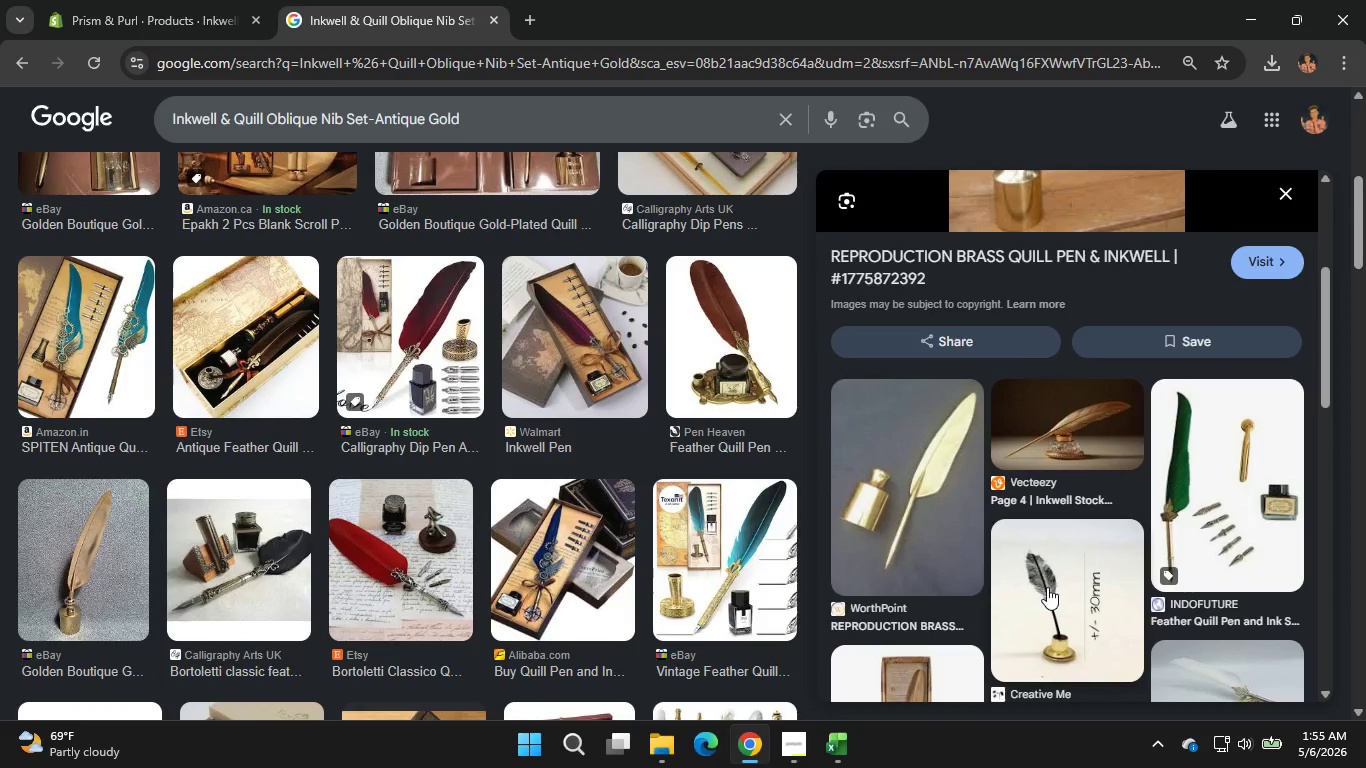 
left_click([899, 557])
 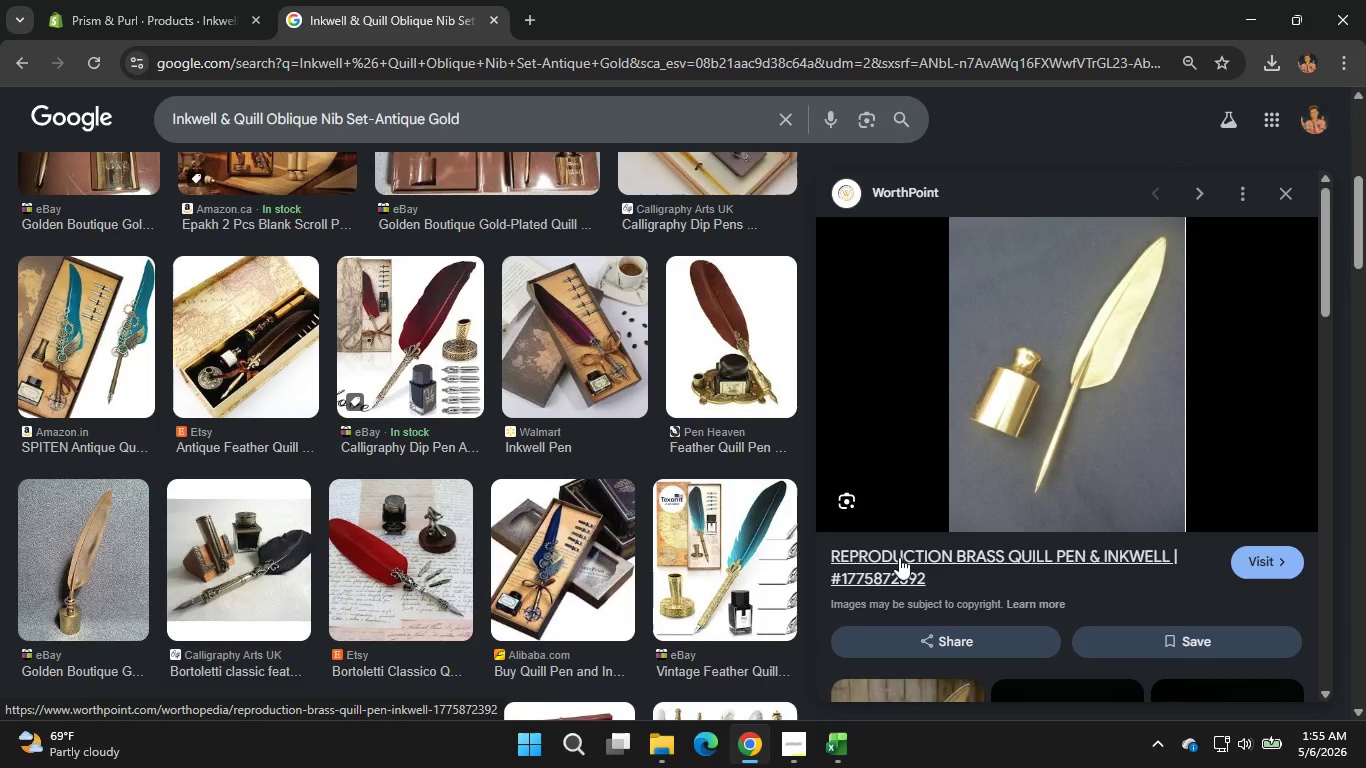 
wait(5.41)
 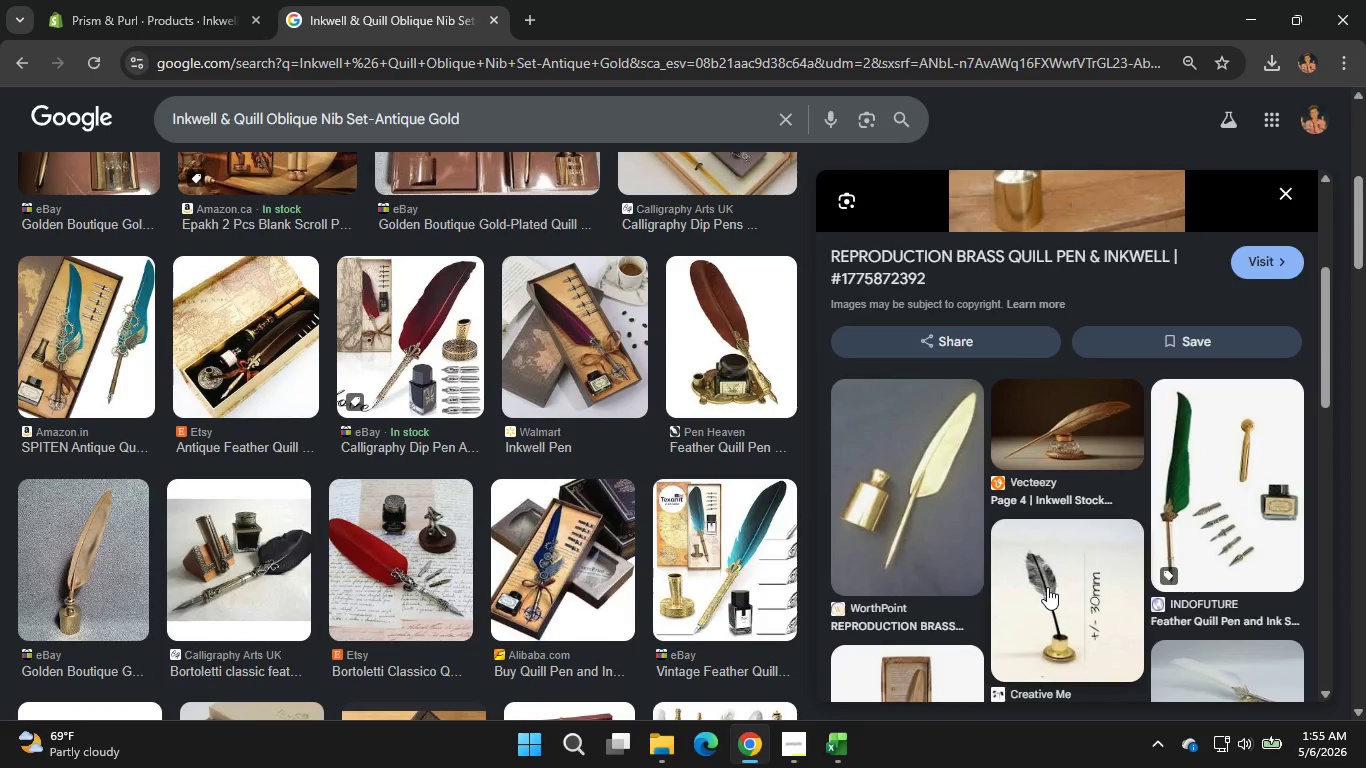 
scroll: coordinate [907, 540], scroll_direction: down, amount: 8.0
 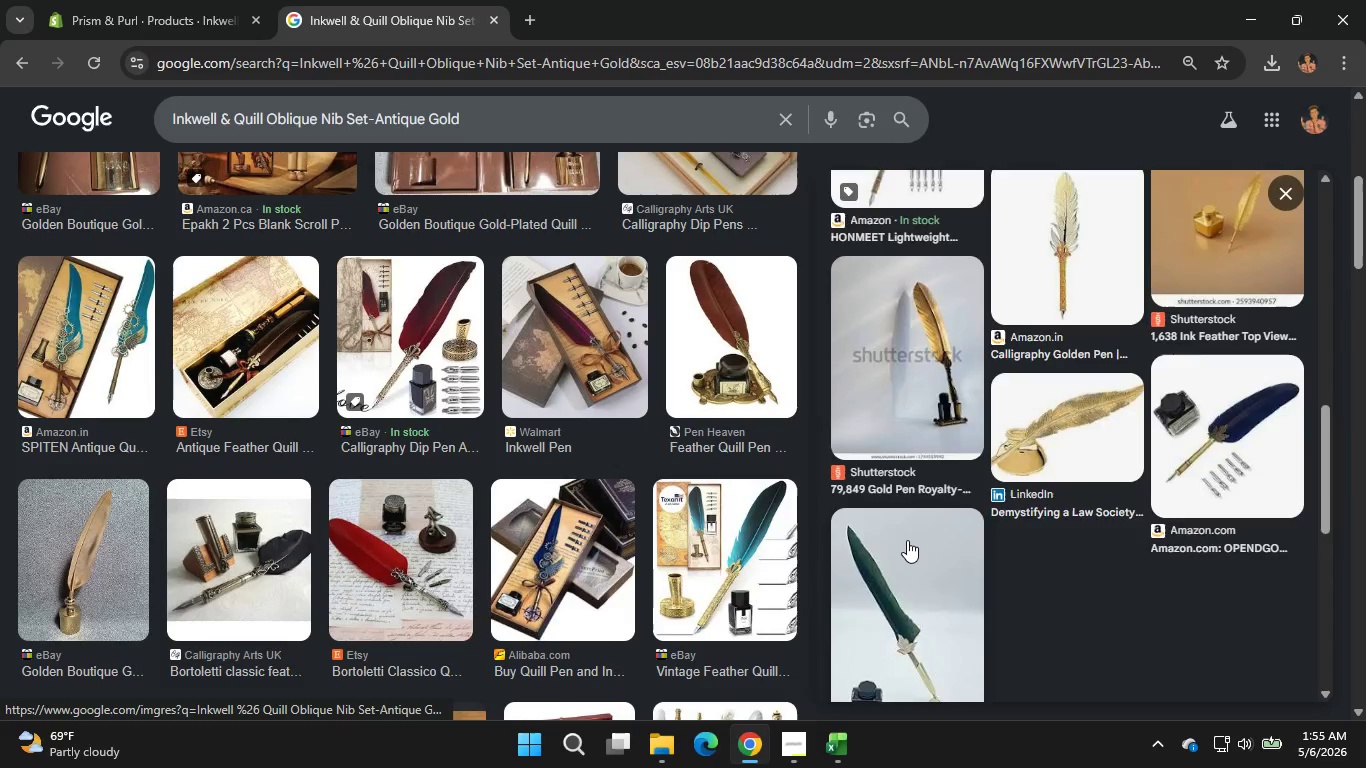 
scroll: coordinate [907, 540], scroll_direction: up, amount: 3.0
 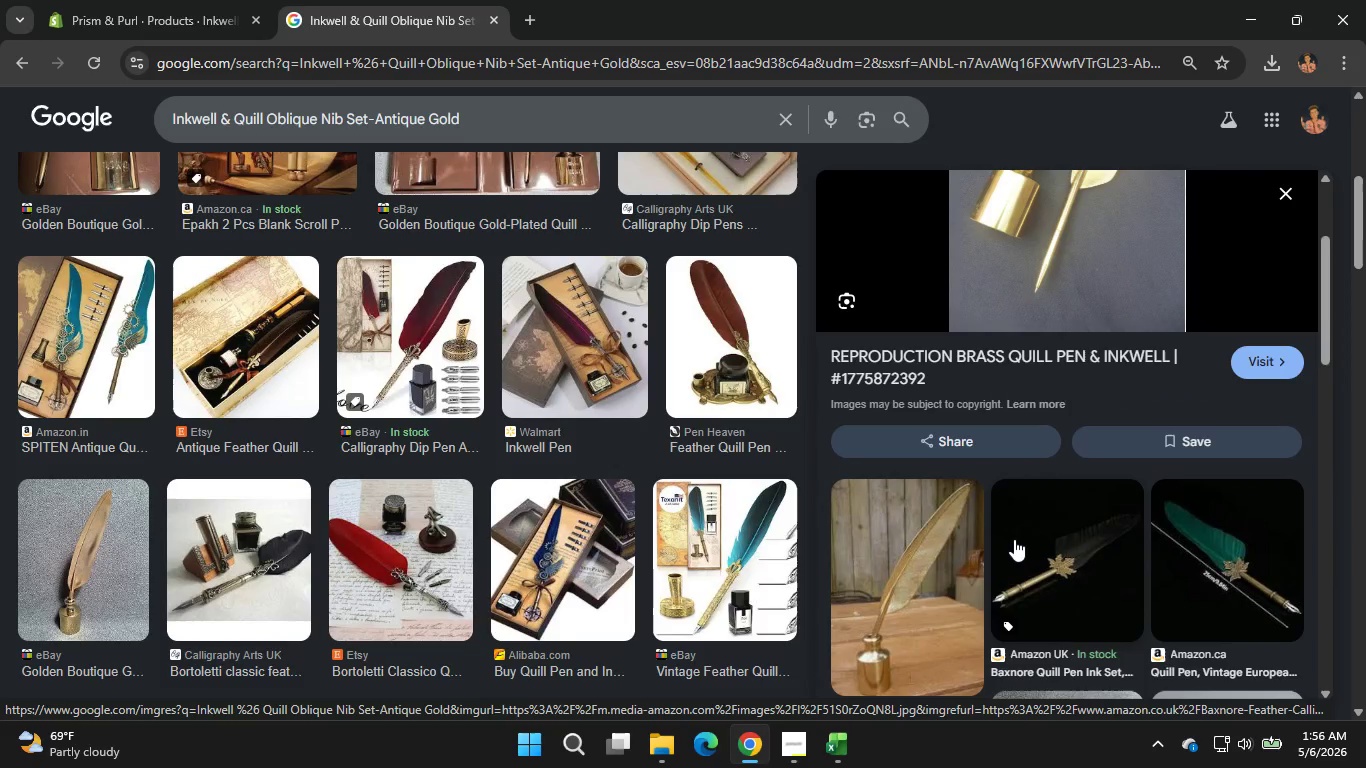 
scroll: coordinate [1014, 539], scroll_direction: down, amount: 1.0
 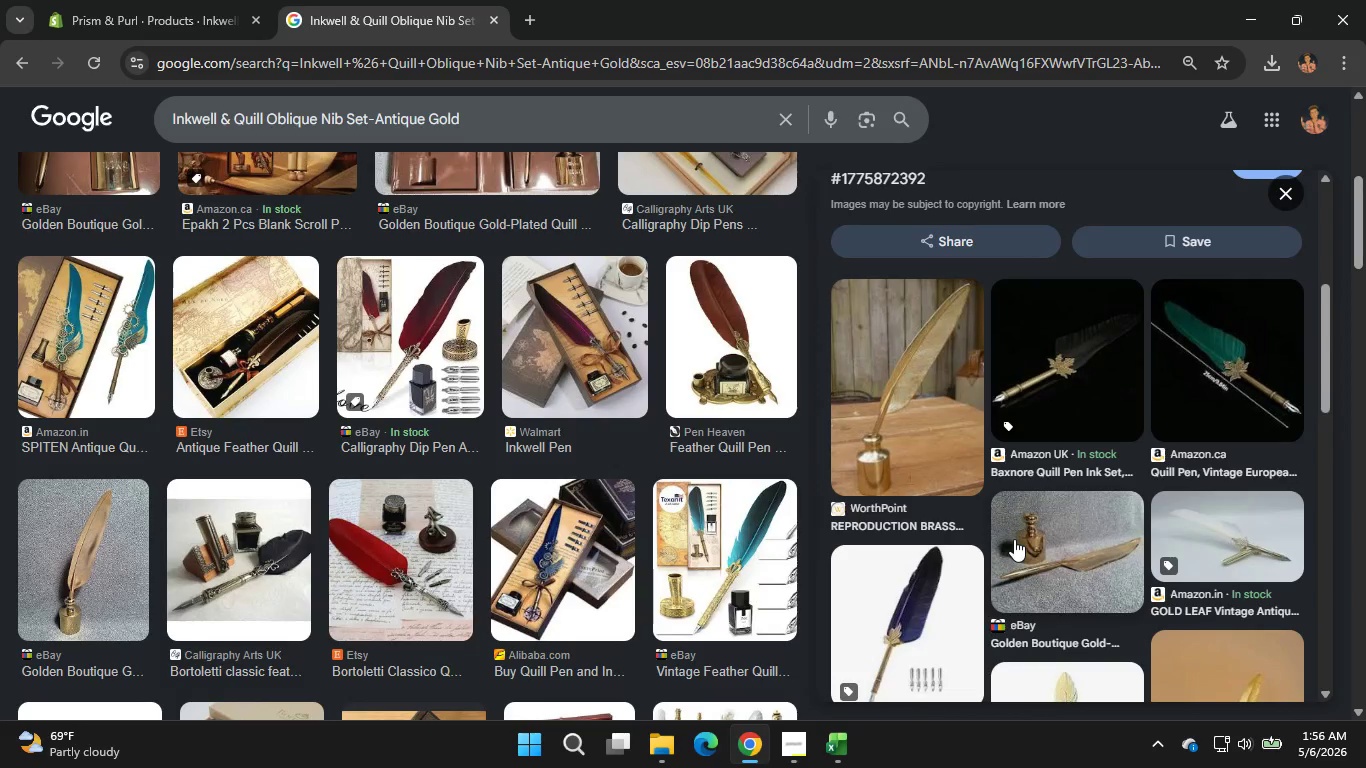 
scroll: coordinate [1014, 539], scroll_direction: up, amount: 3.0
 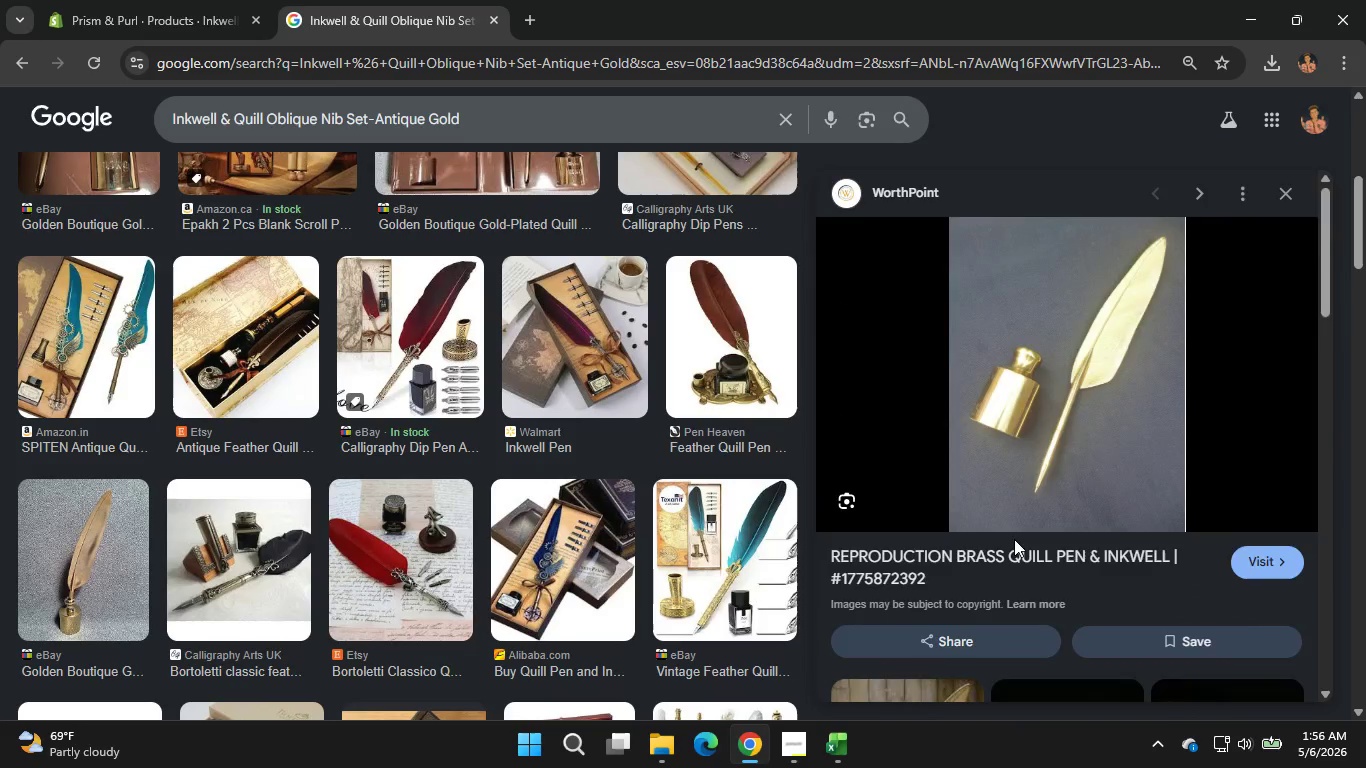 
scroll: coordinate [1014, 539], scroll_direction: down, amount: 3.0
 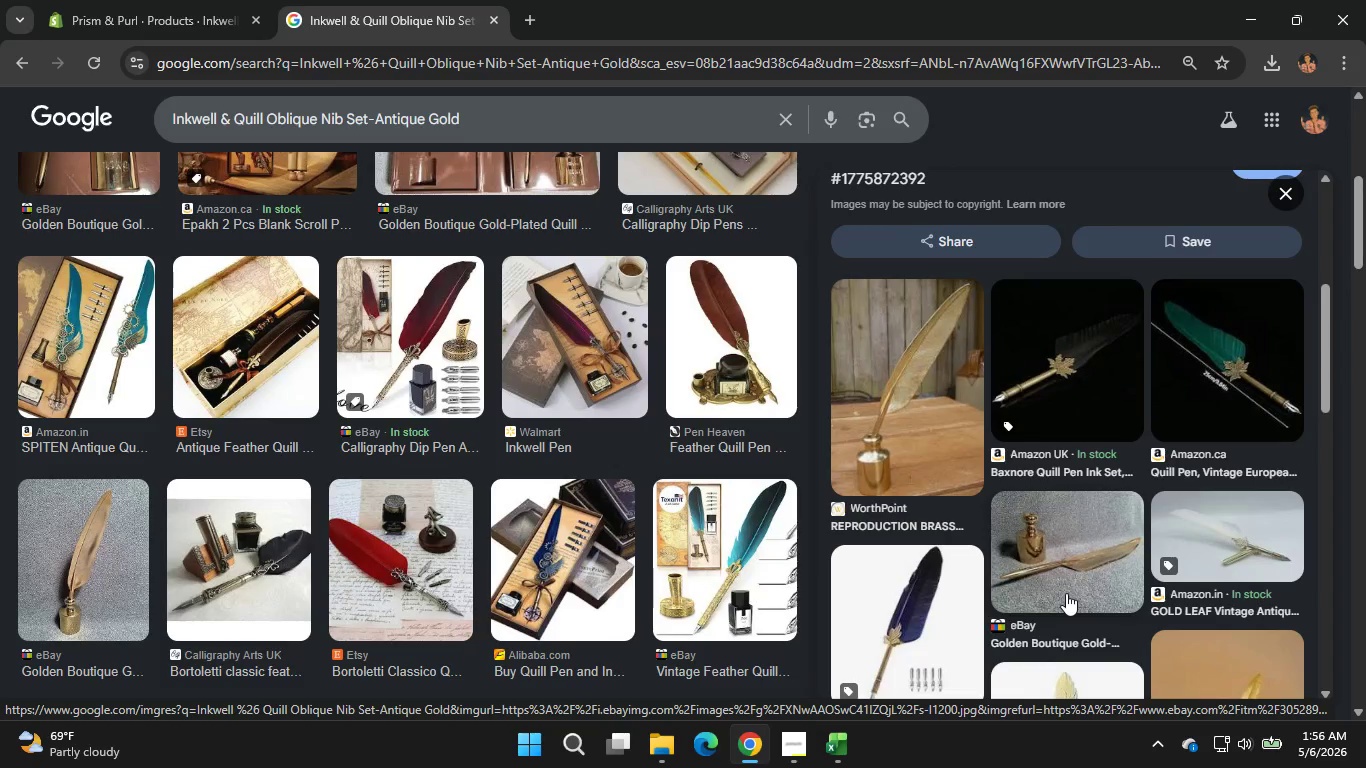 
scroll: coordinate [1066, 593], scroll_direction: none, amount: 0.0
 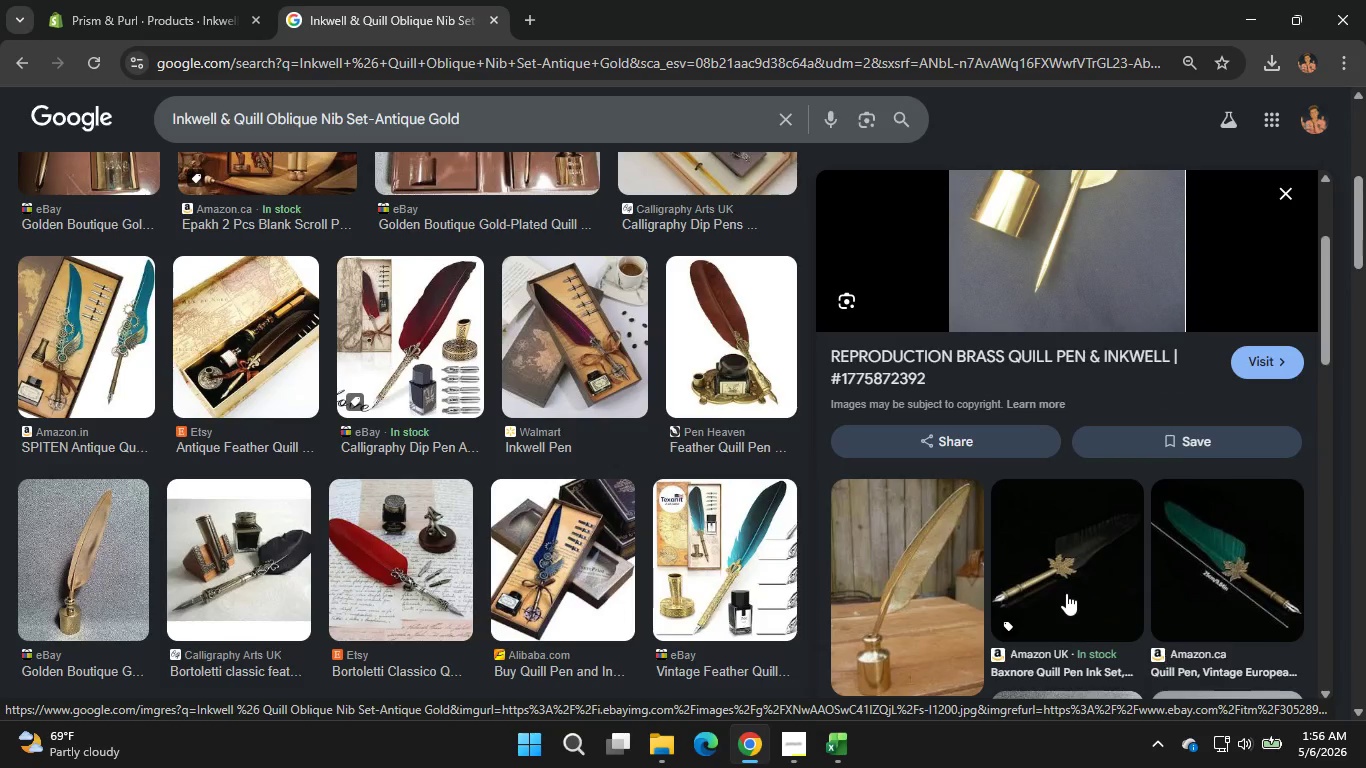 
scroll: coordinate [1066, 593], scroll_direction: up, amount: 2.0
 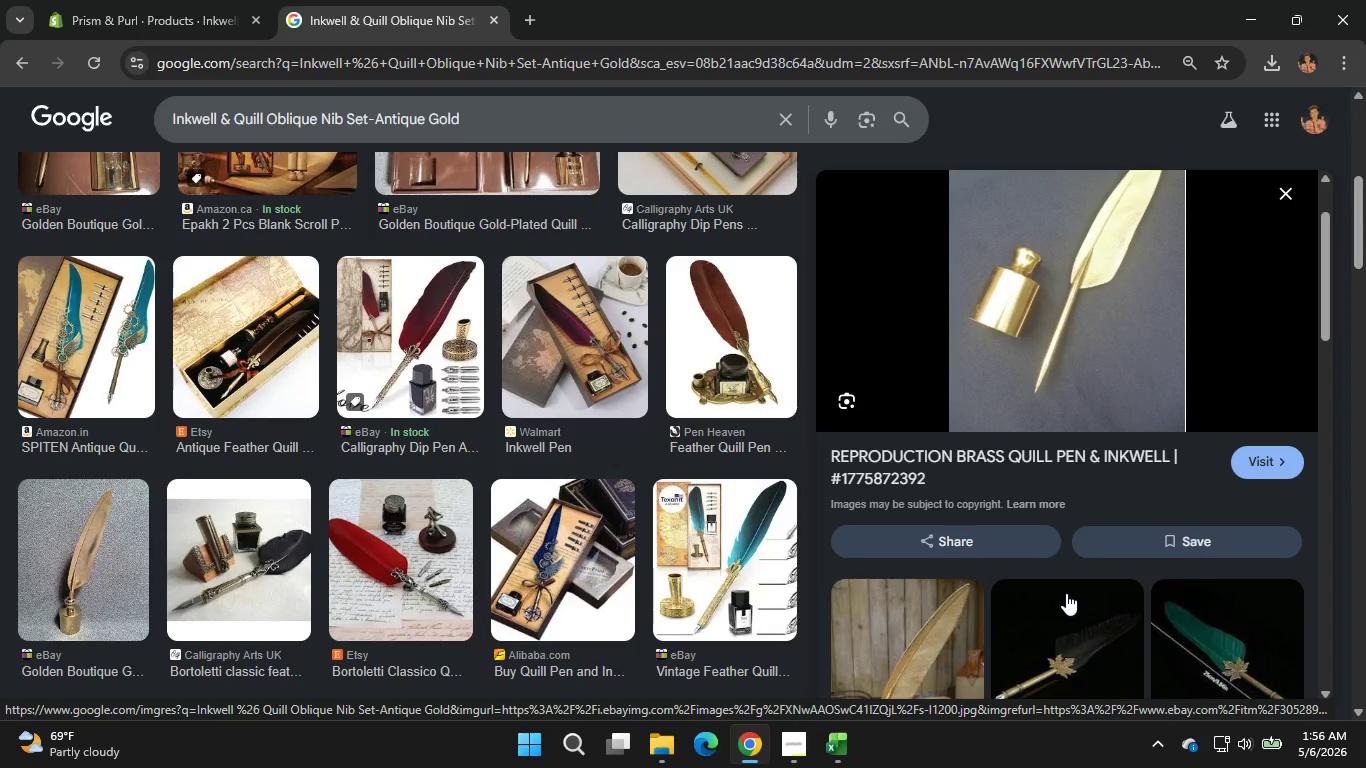 
right_click([971, 409])
 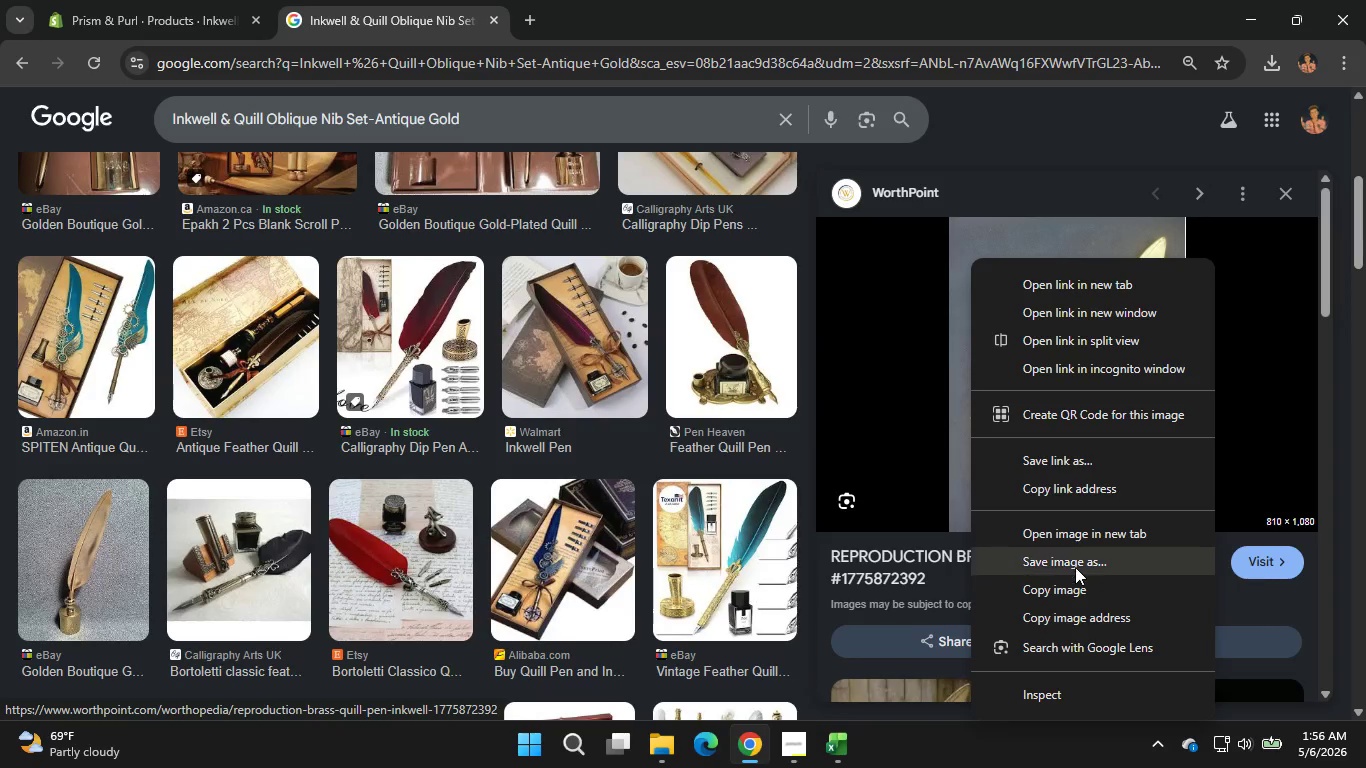 
scroll: coordinate [1052, 587], scroll_direction: up, amount: 4.0
 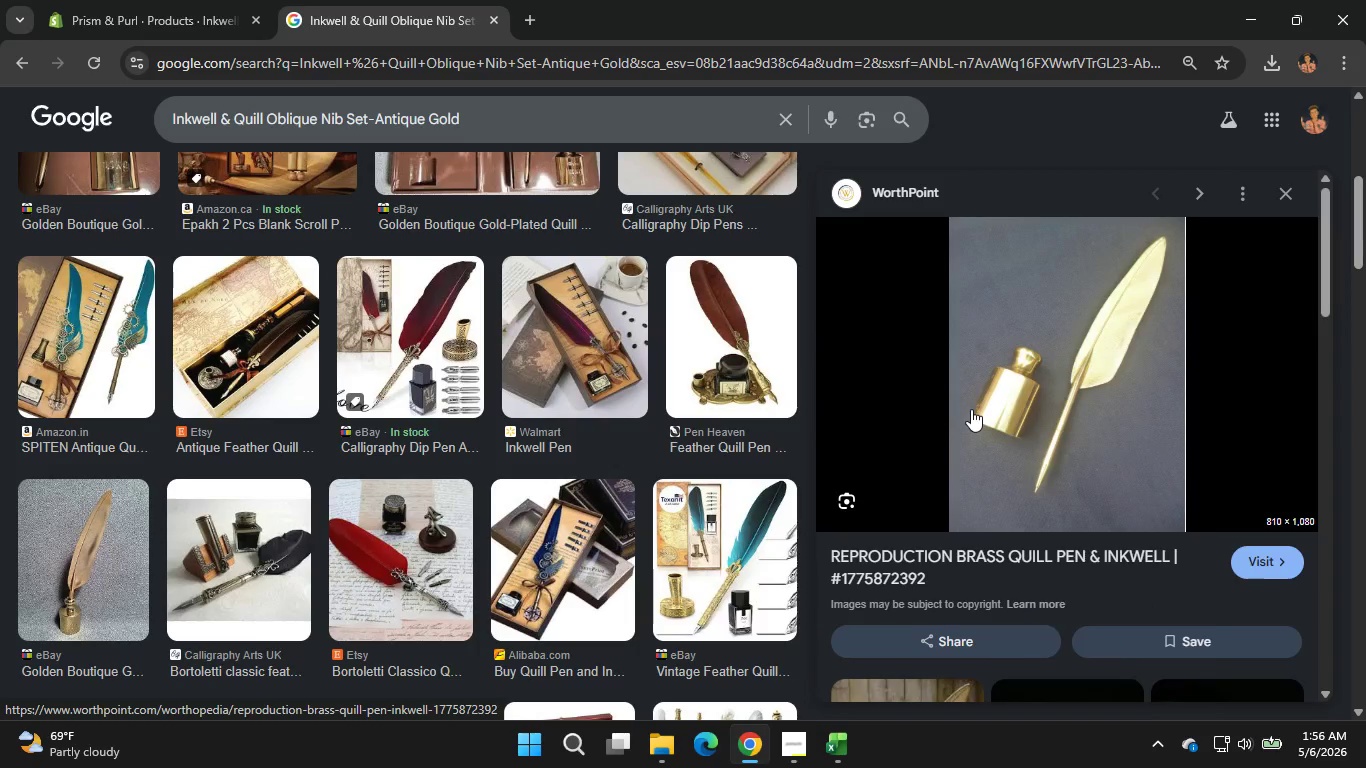 
left_click([1074, 566])
 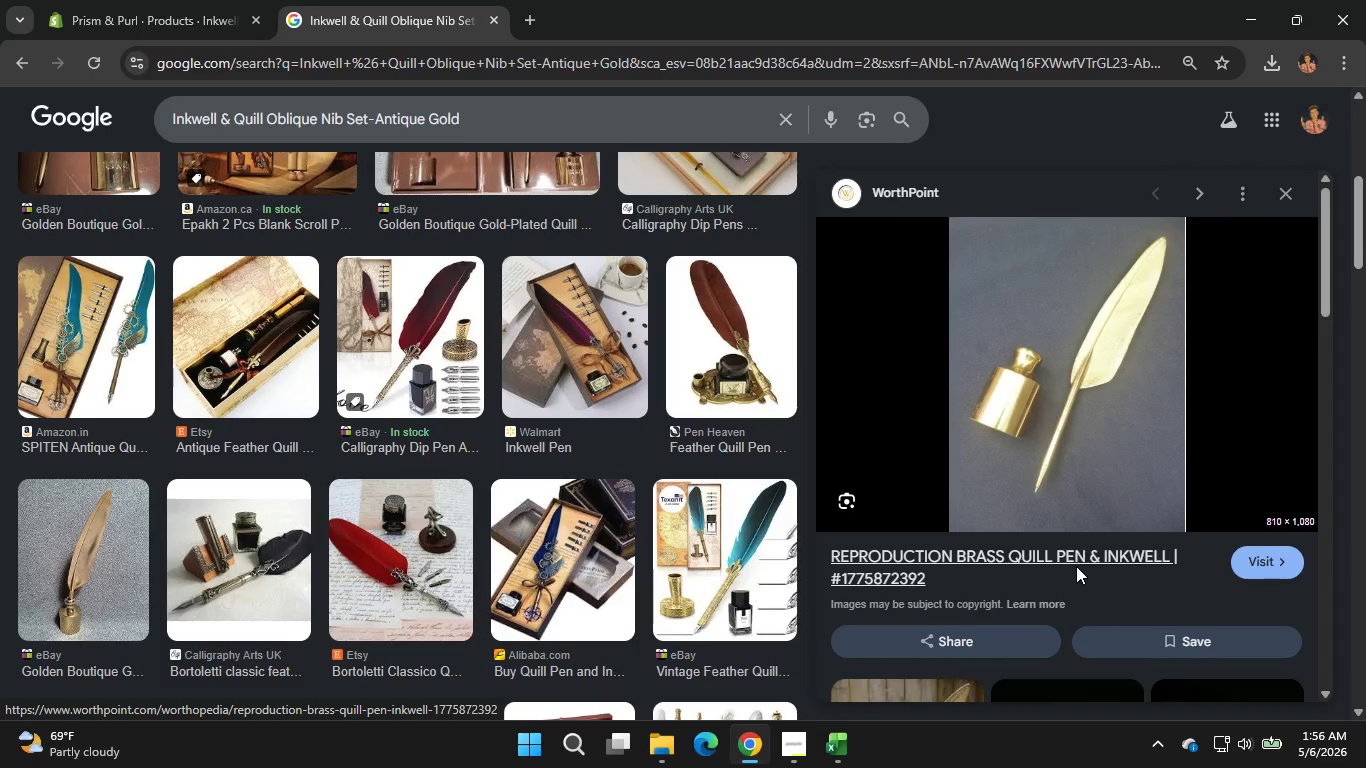 
wait(13.28)
 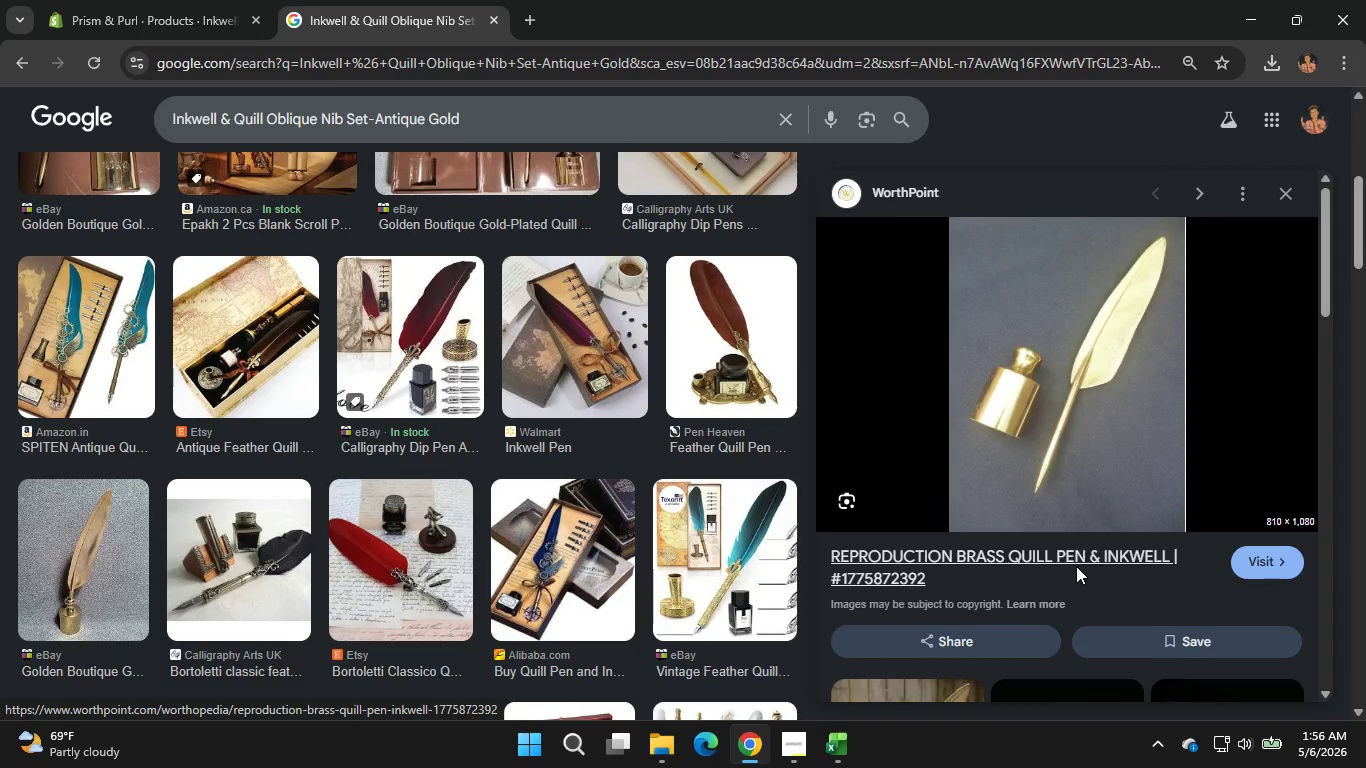 
key(9)
 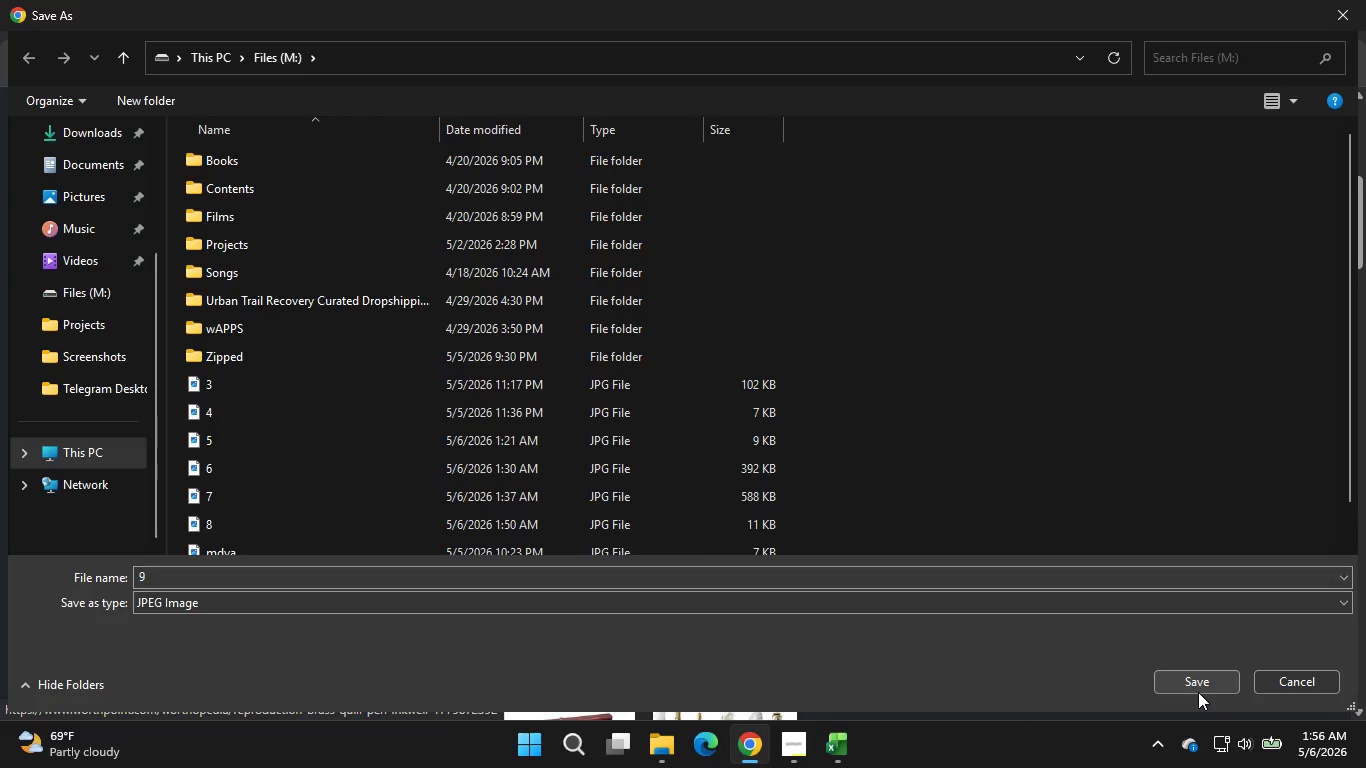 
left_click([1198, 692])
 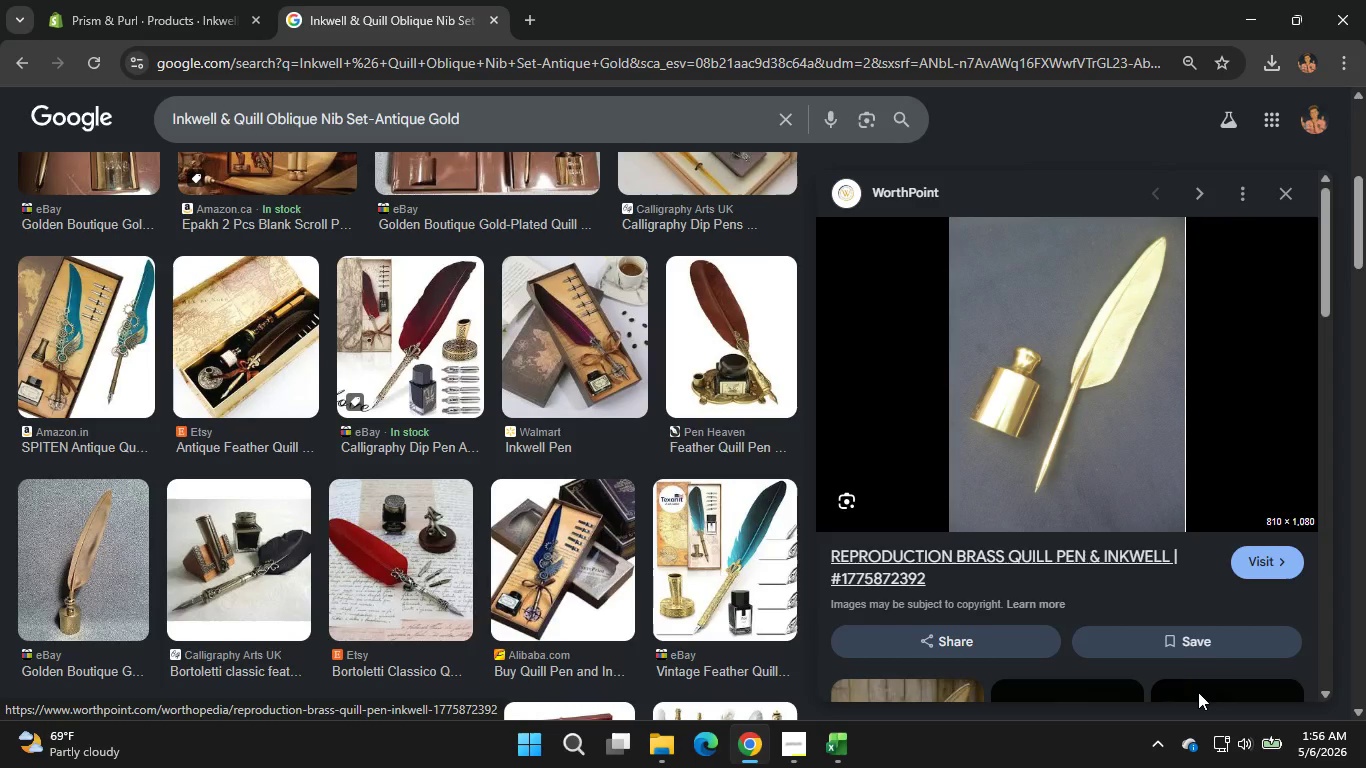 
left_click([87, 0])
 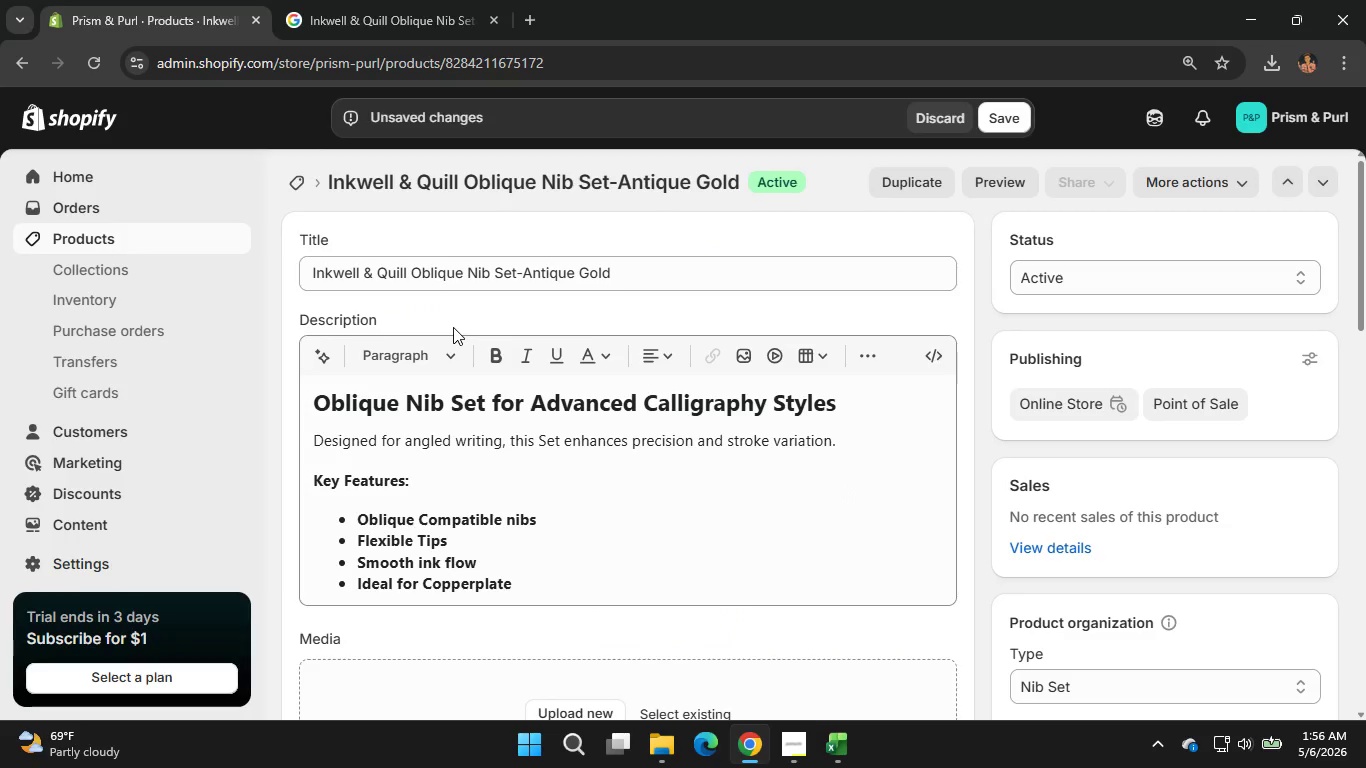 
scroll: coordinate [845, 589], scroll_direction: down, amount: 8.0
 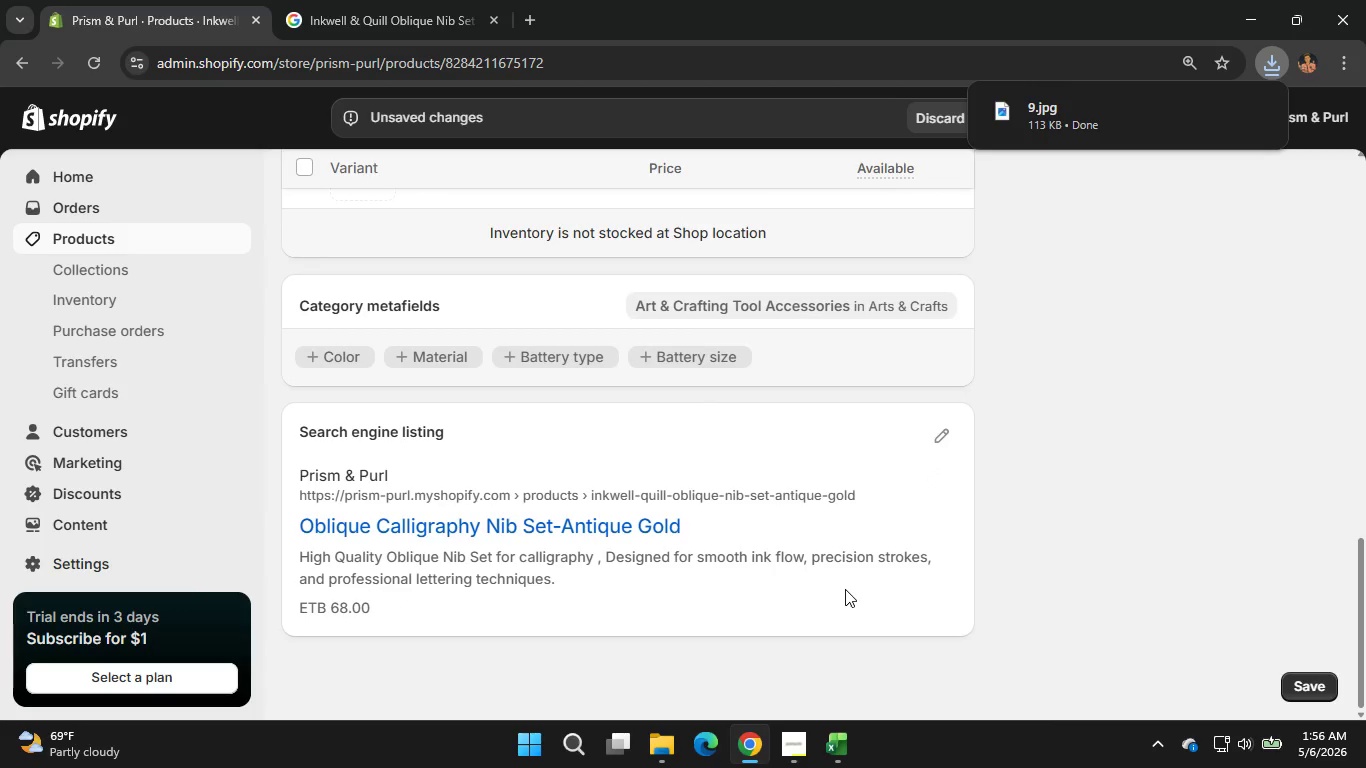 
scroll: coordinate [845, 589], scroll_direction: none, amount: 0.0
 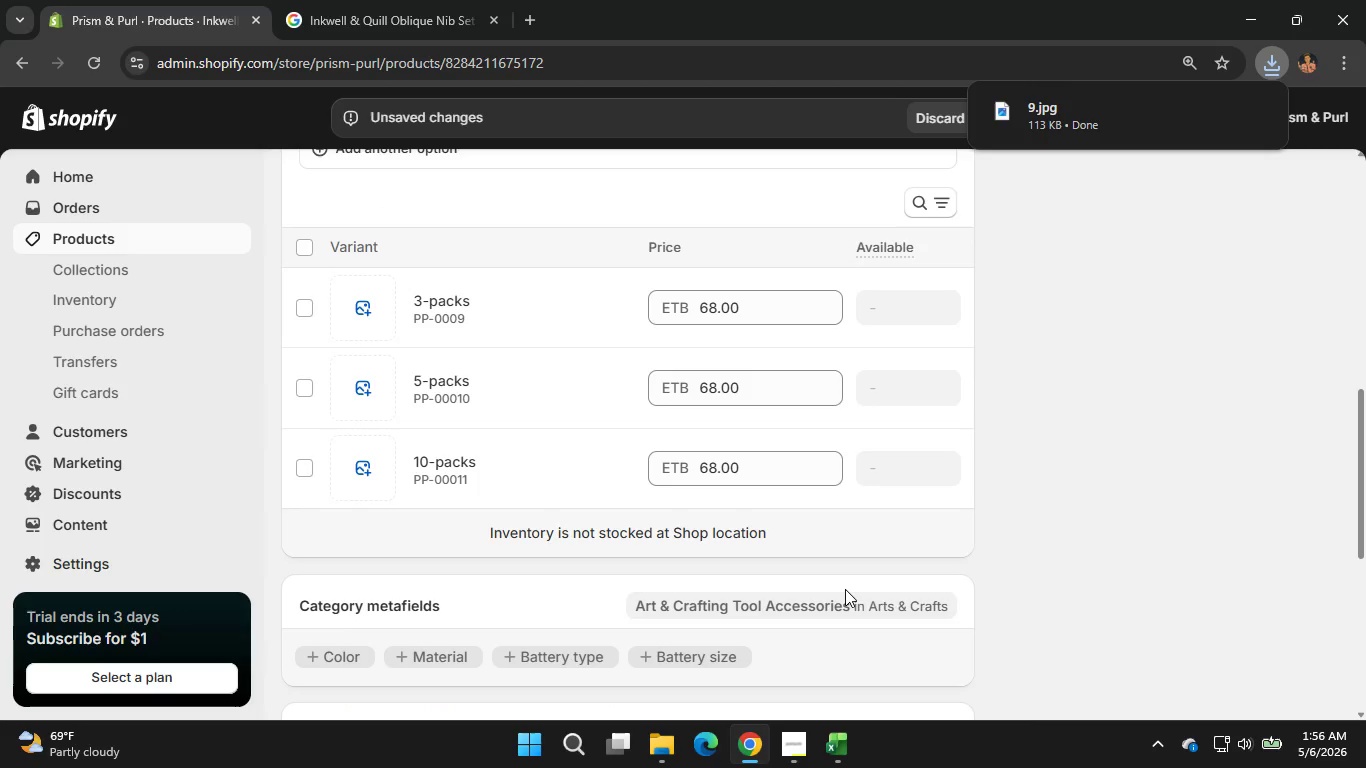 
scroll: coordinate [845, 589], scroll_direction: up, amount: 2.0
 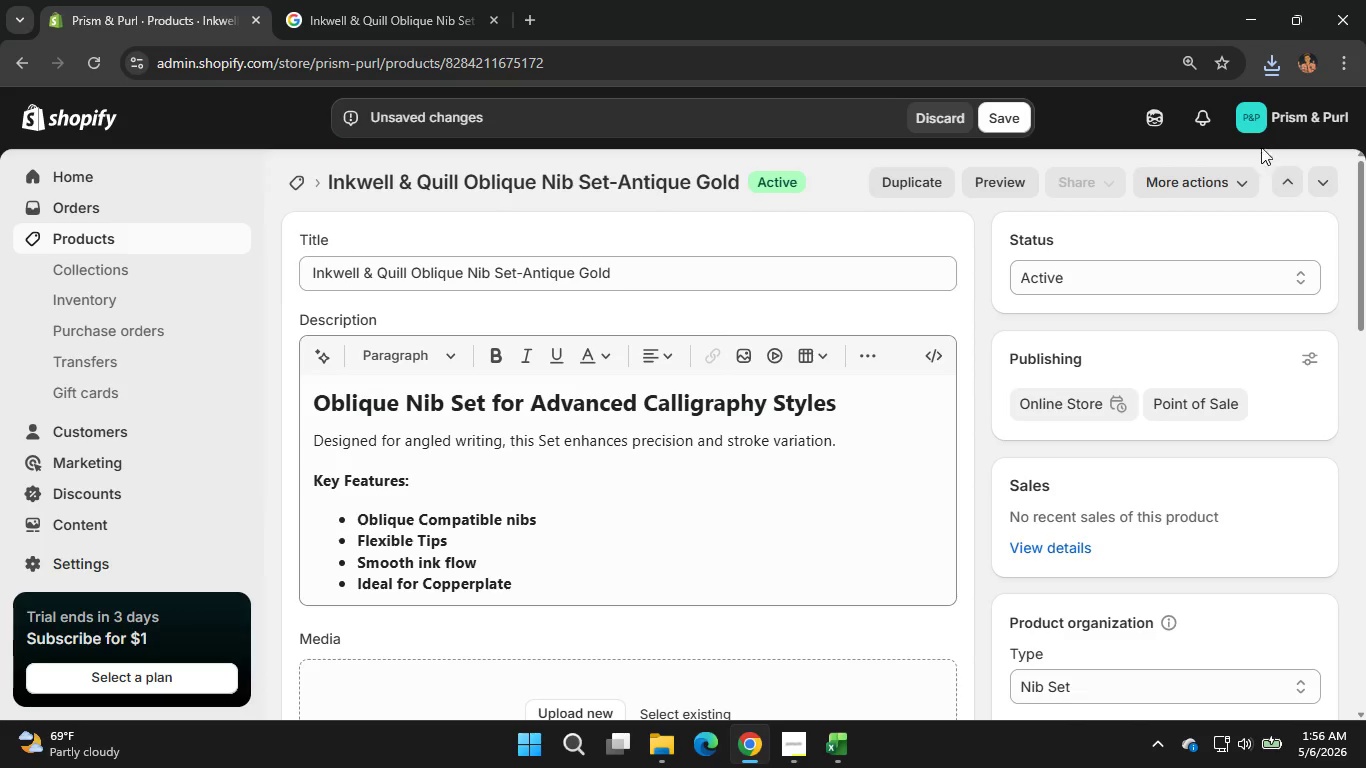 
left_click([1264, 74])
 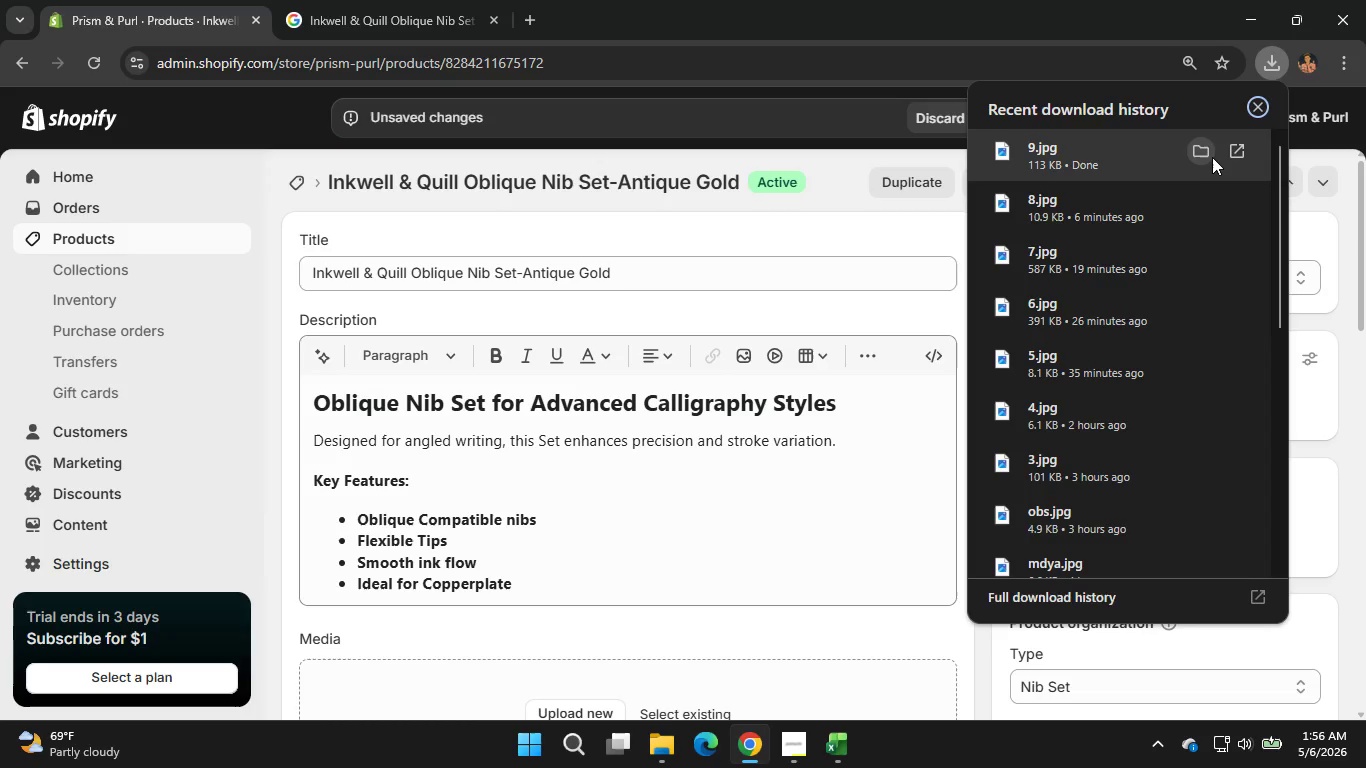 
left_click([1199, 152])
 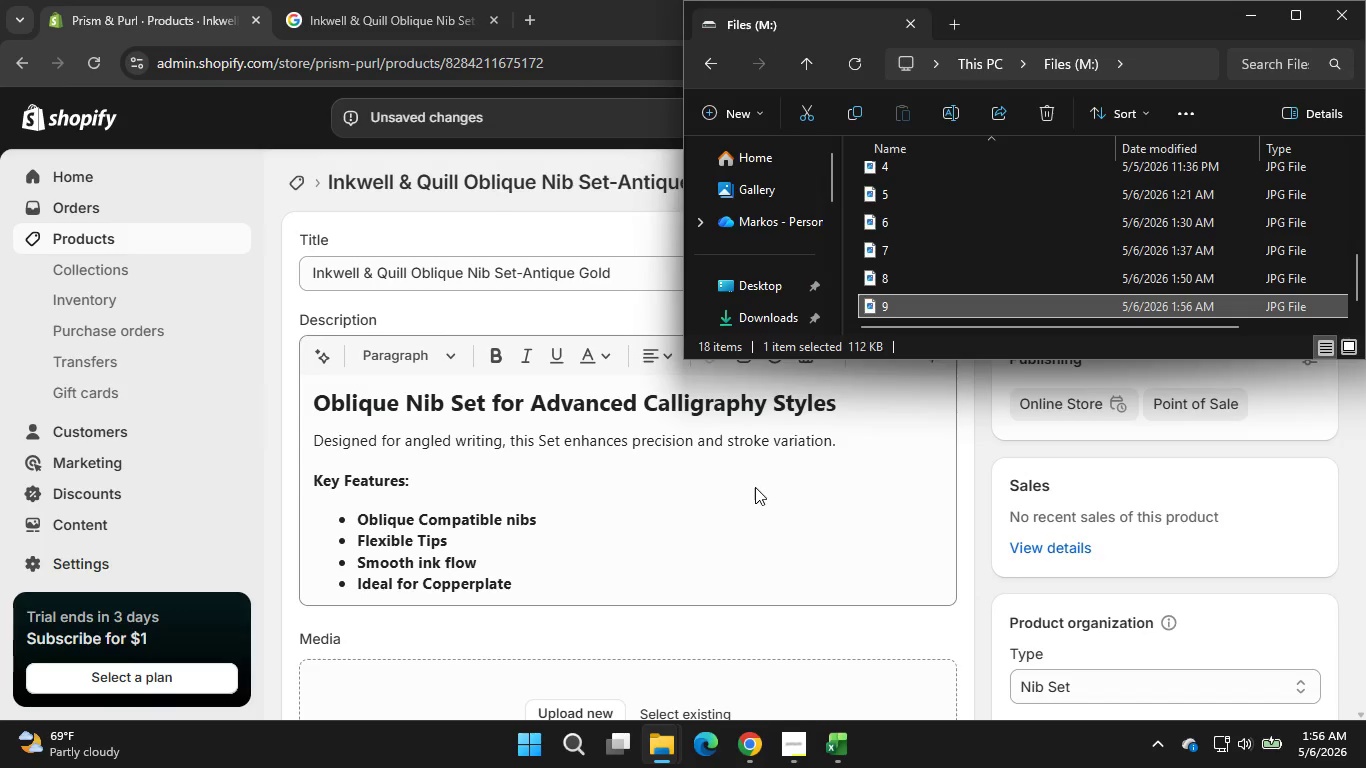 
scroll: coordinate [755, 487], scroll_direction: down, amount: 2.0
 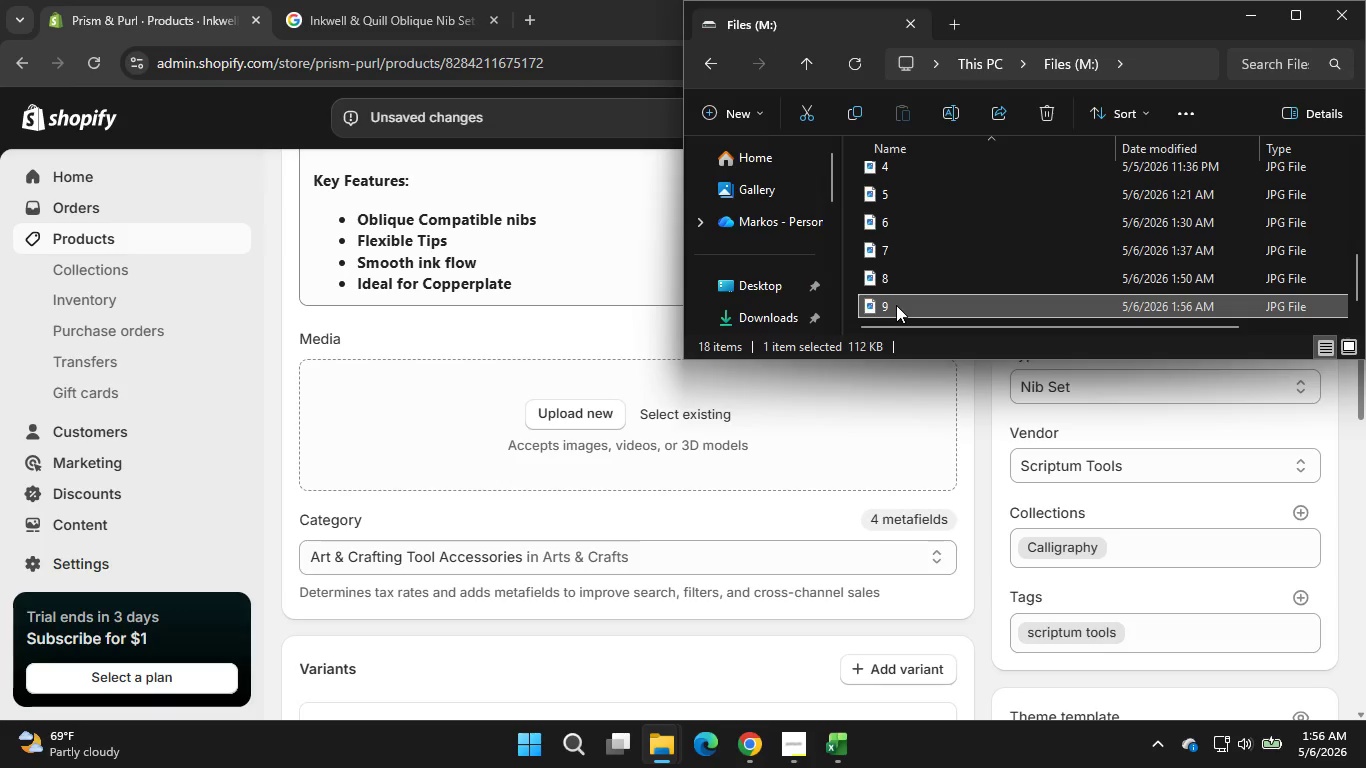 
left_click_drag(start_coordinate=[896, 305], to_coordinate=[572, 411])
 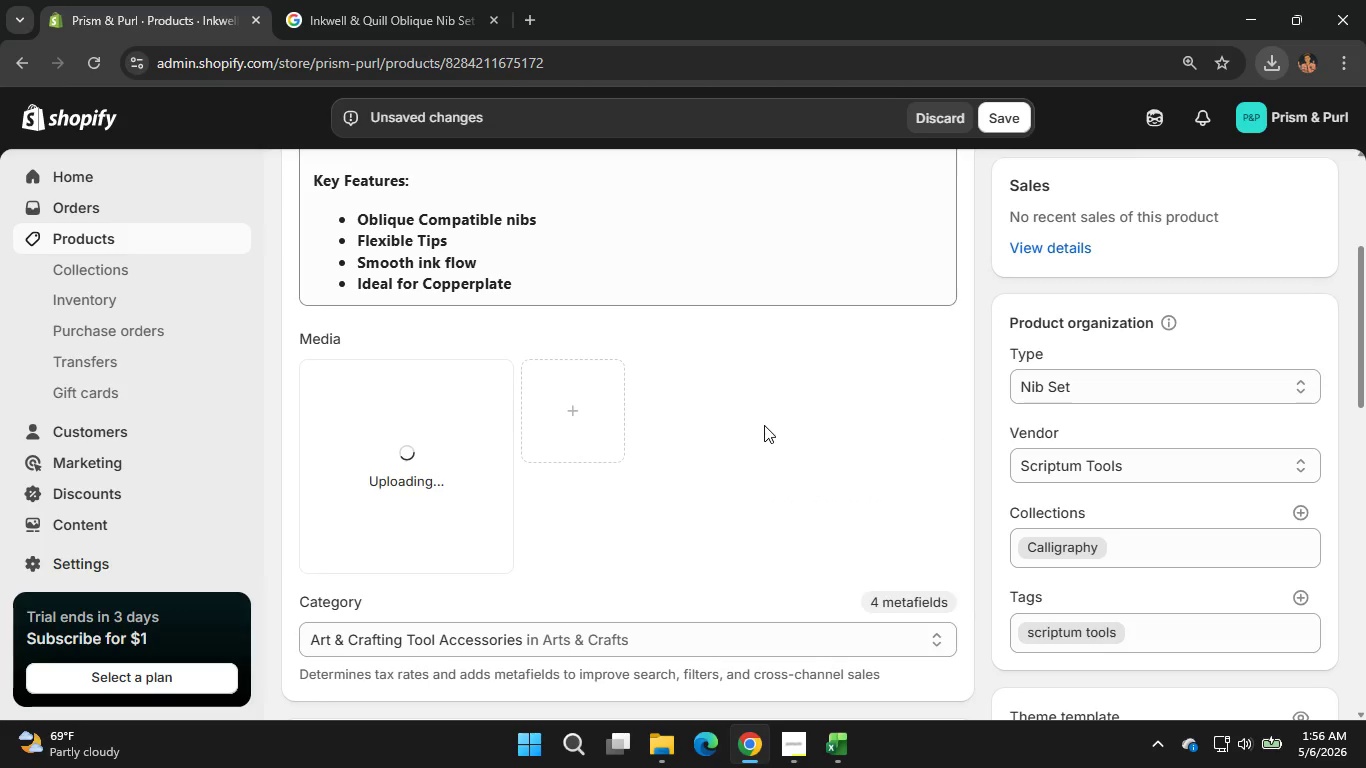 
wait(7.06)
 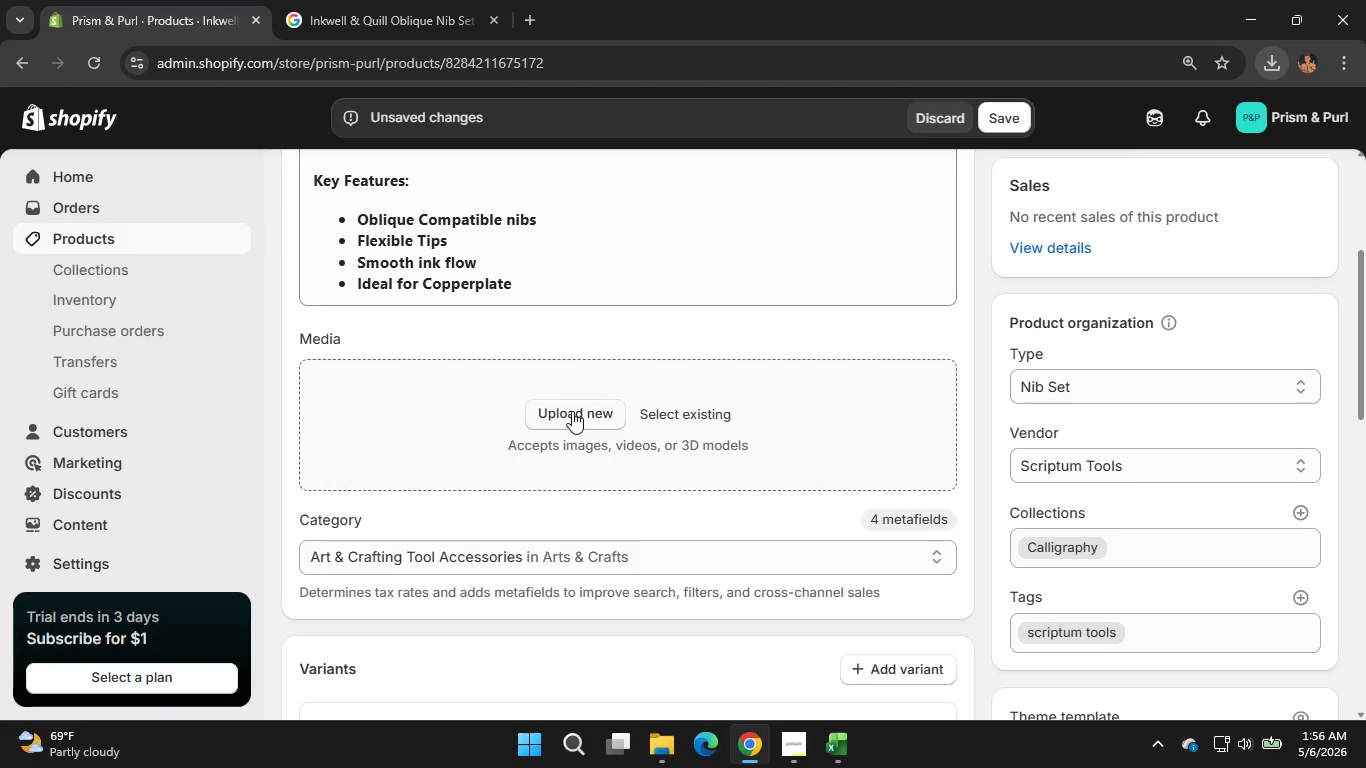 
scroll: coordinate [764, 425], scroll_direction: down, amount: 1.0
 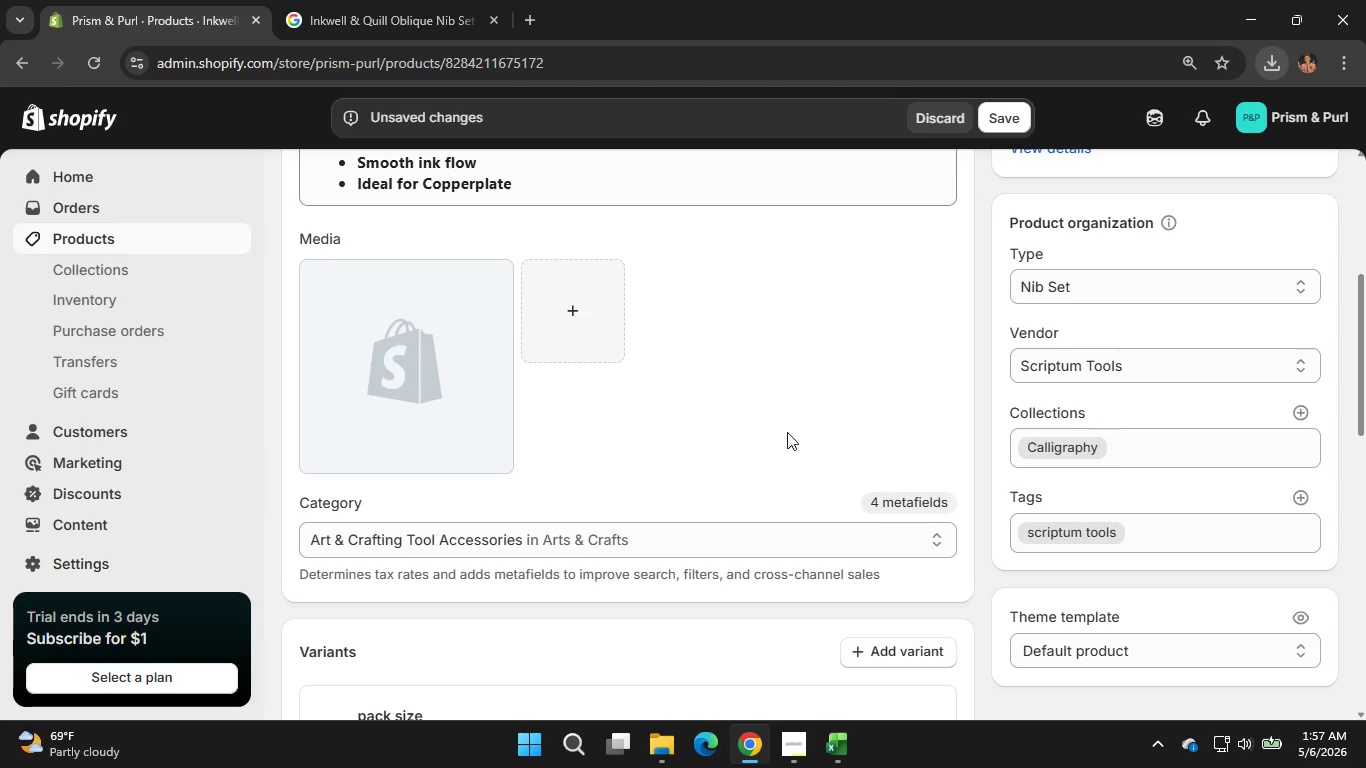 
wait(8.08)
 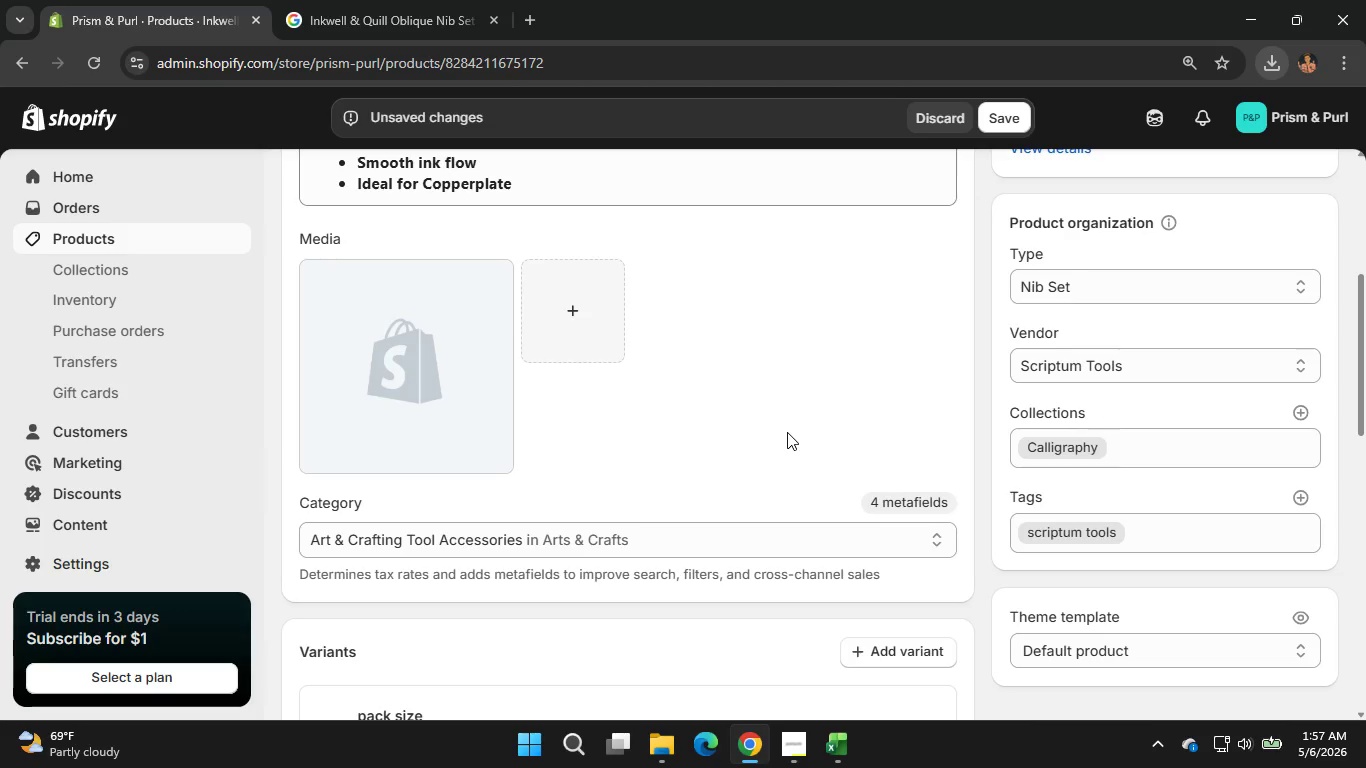 
left_click([909, 541])
 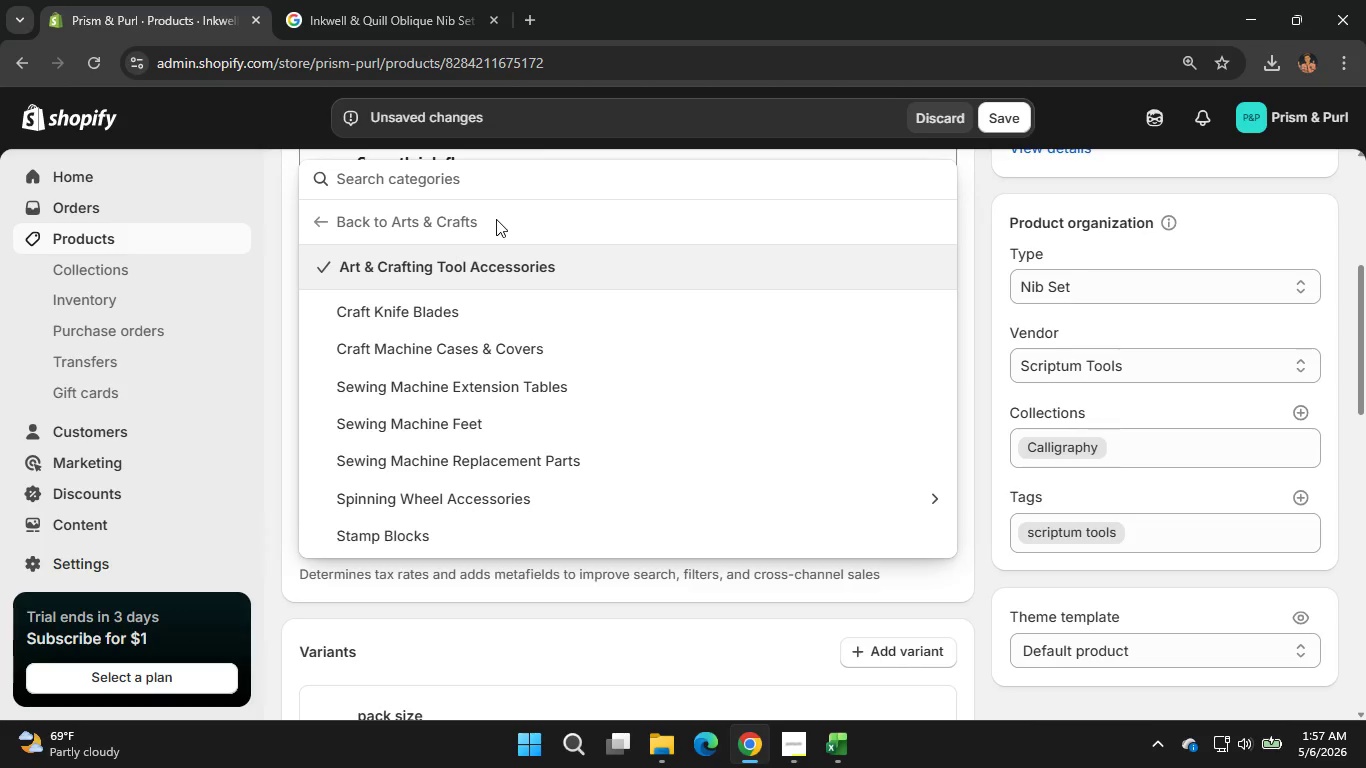 
wait(5.64)
 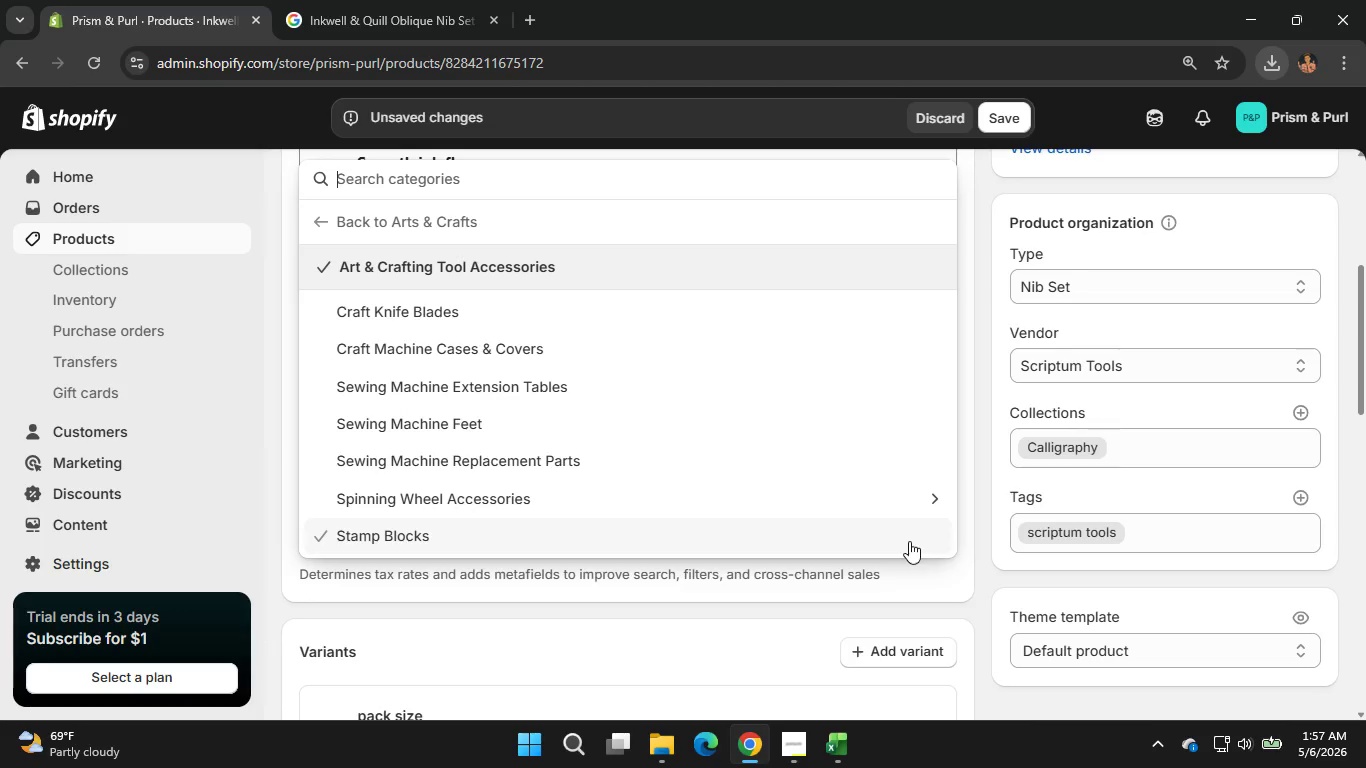 
left_click([327, 221])
 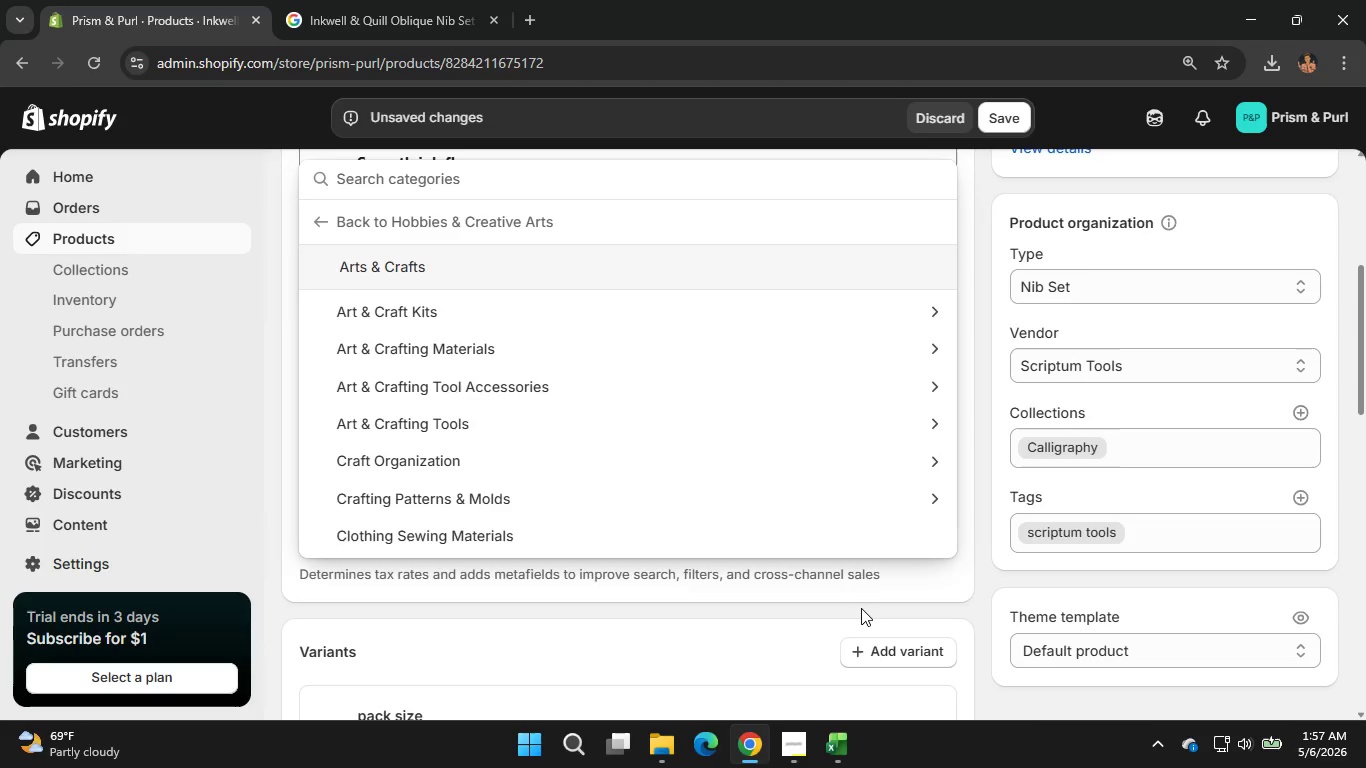 
left_click([861, 608])
 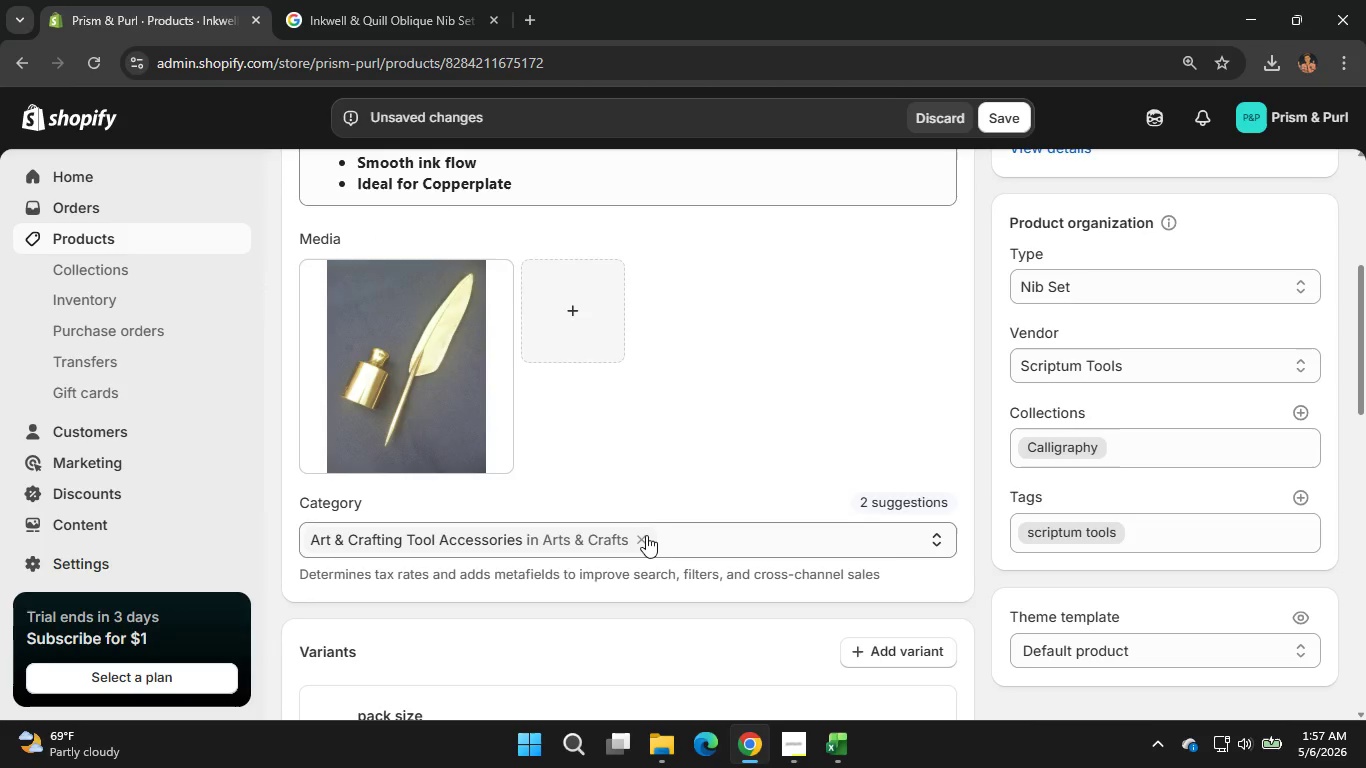 
left_click([646, 536])
 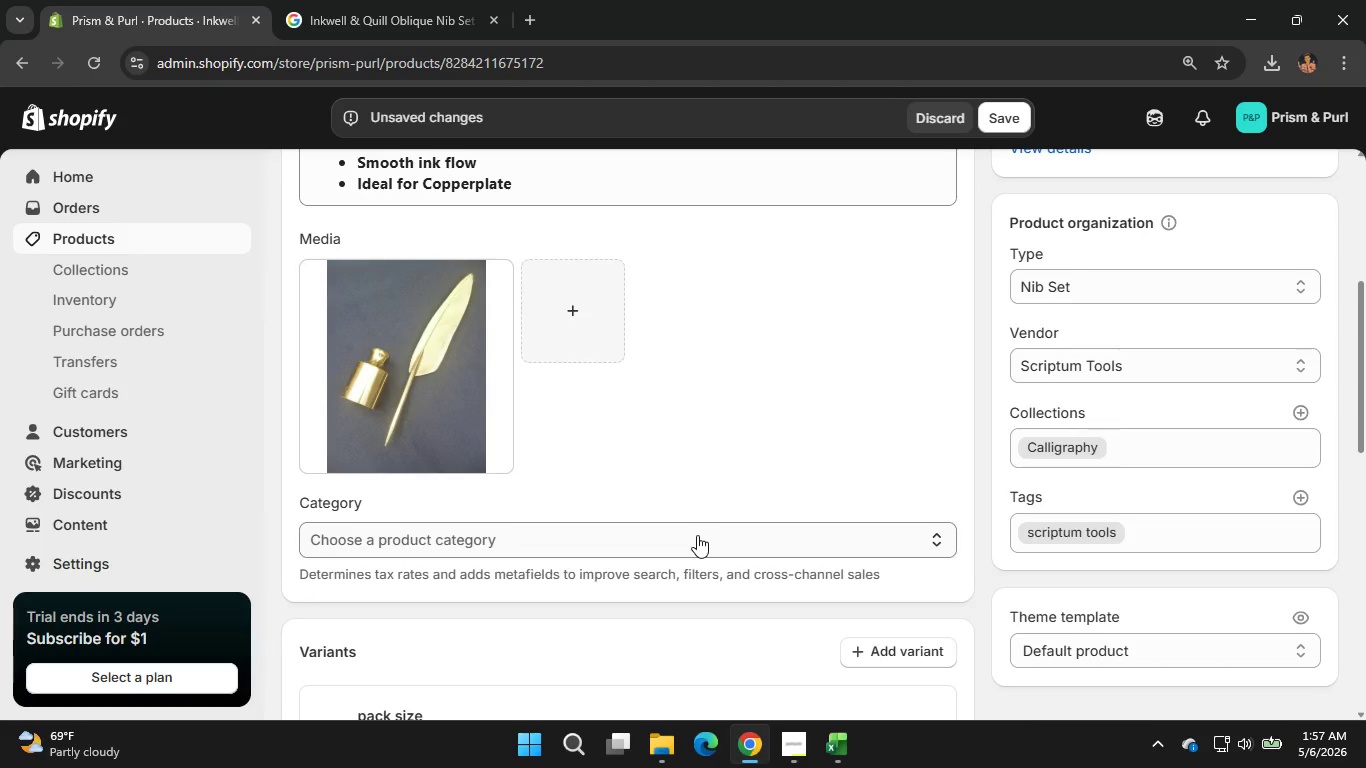 
left_click([697, 535])
 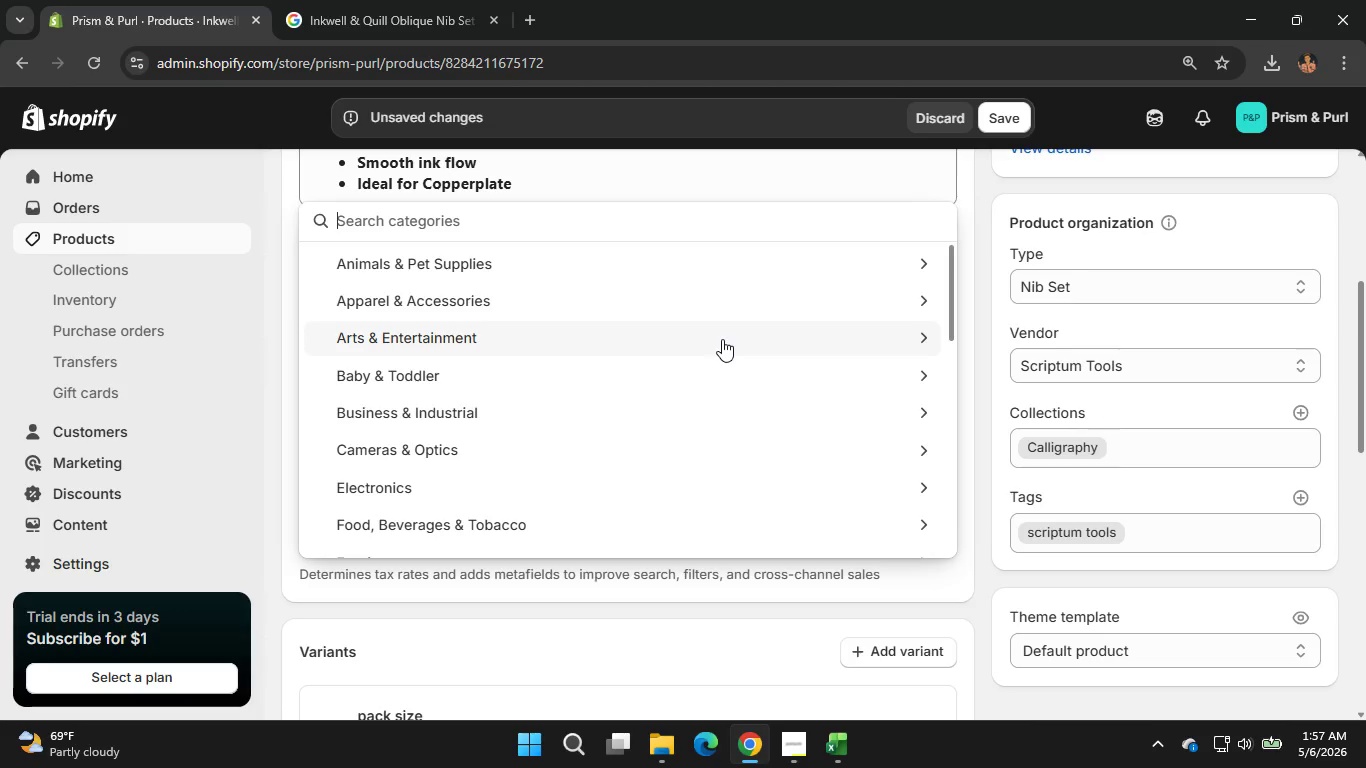 
wait(6.02)
 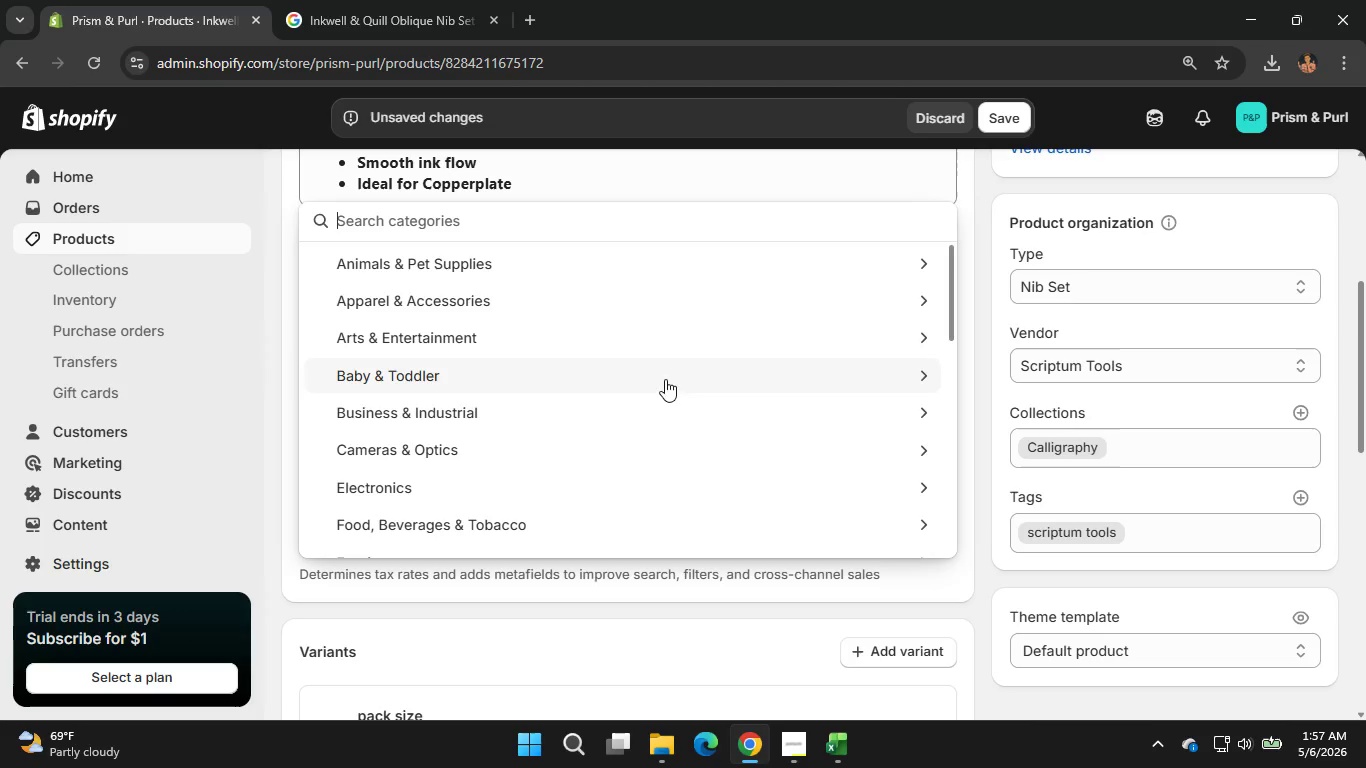 
type(clli)
 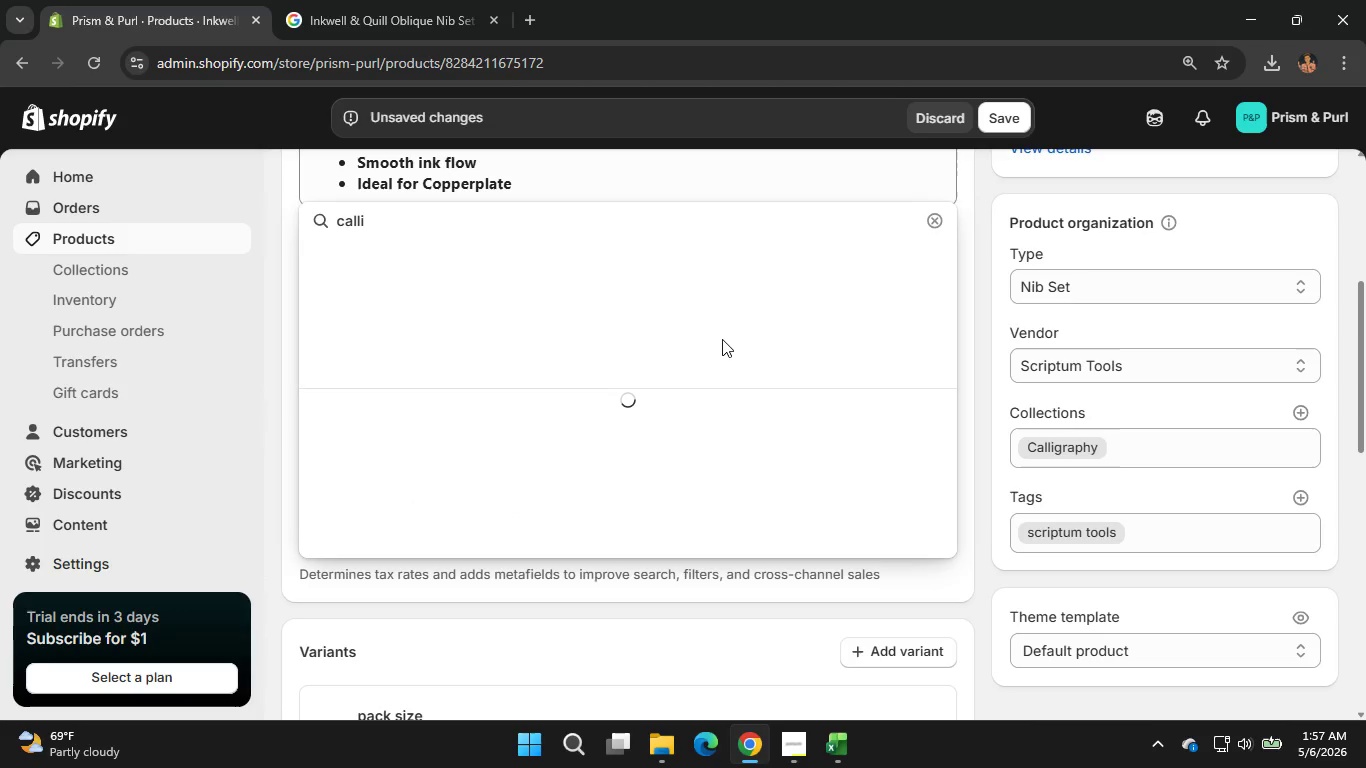 
hold_key(key=A, duration=0.34)
 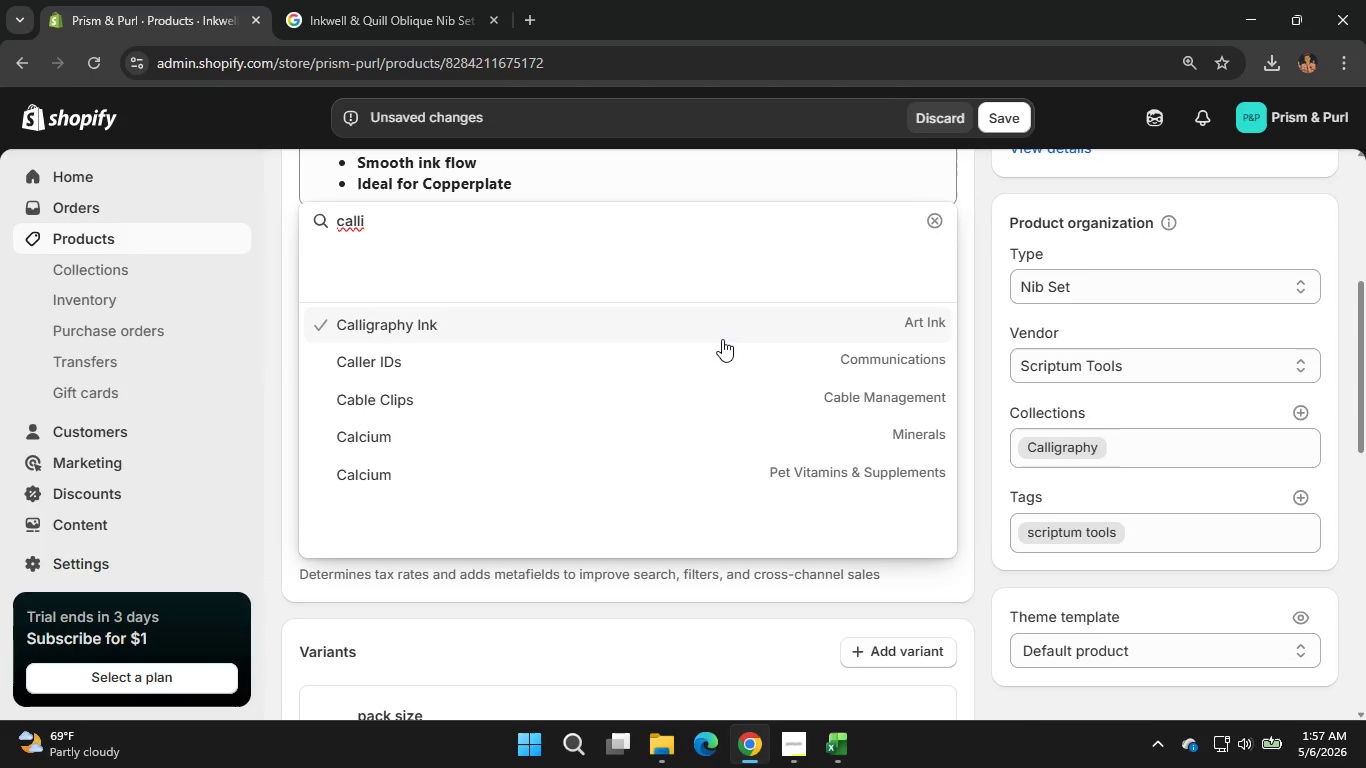 
left_click([722, 339])
 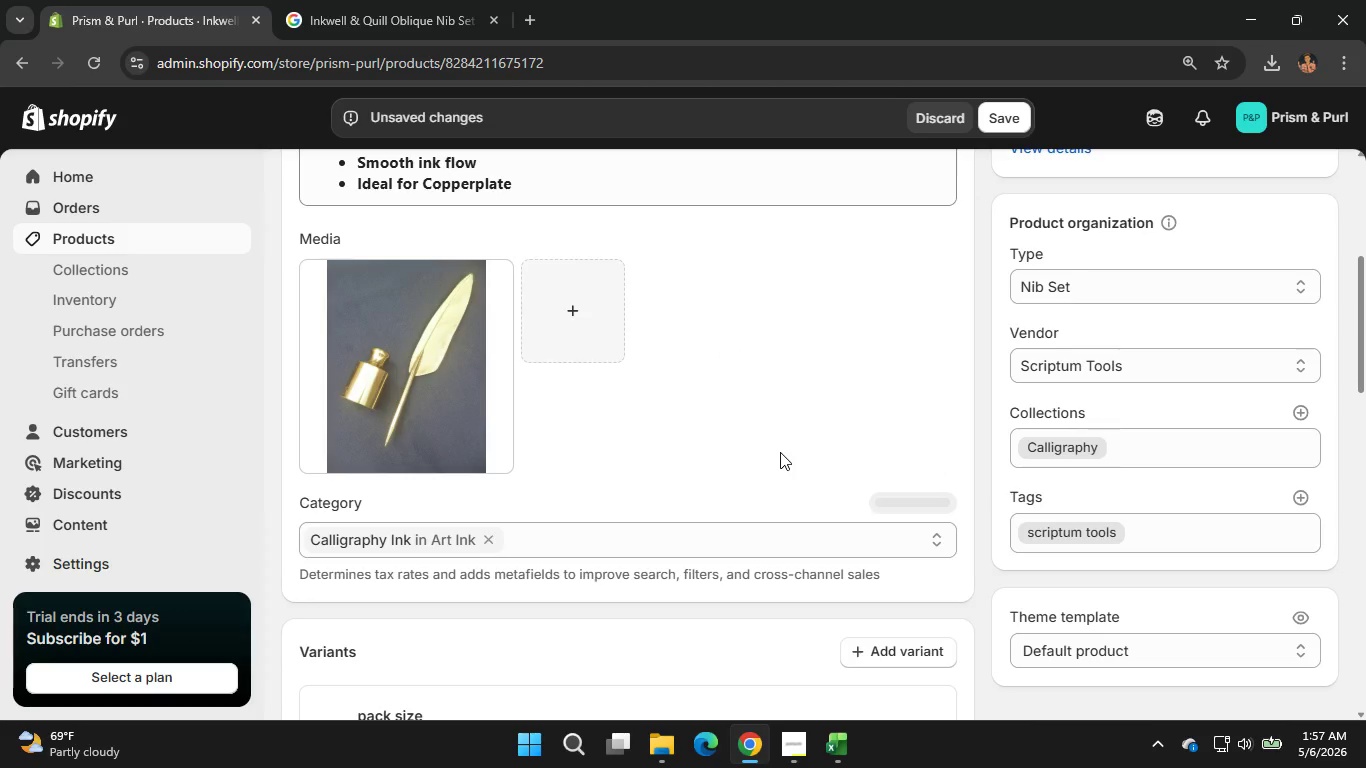 
scroll: coordinate [770, 532], scroll_direction: down, amount: 3.0
 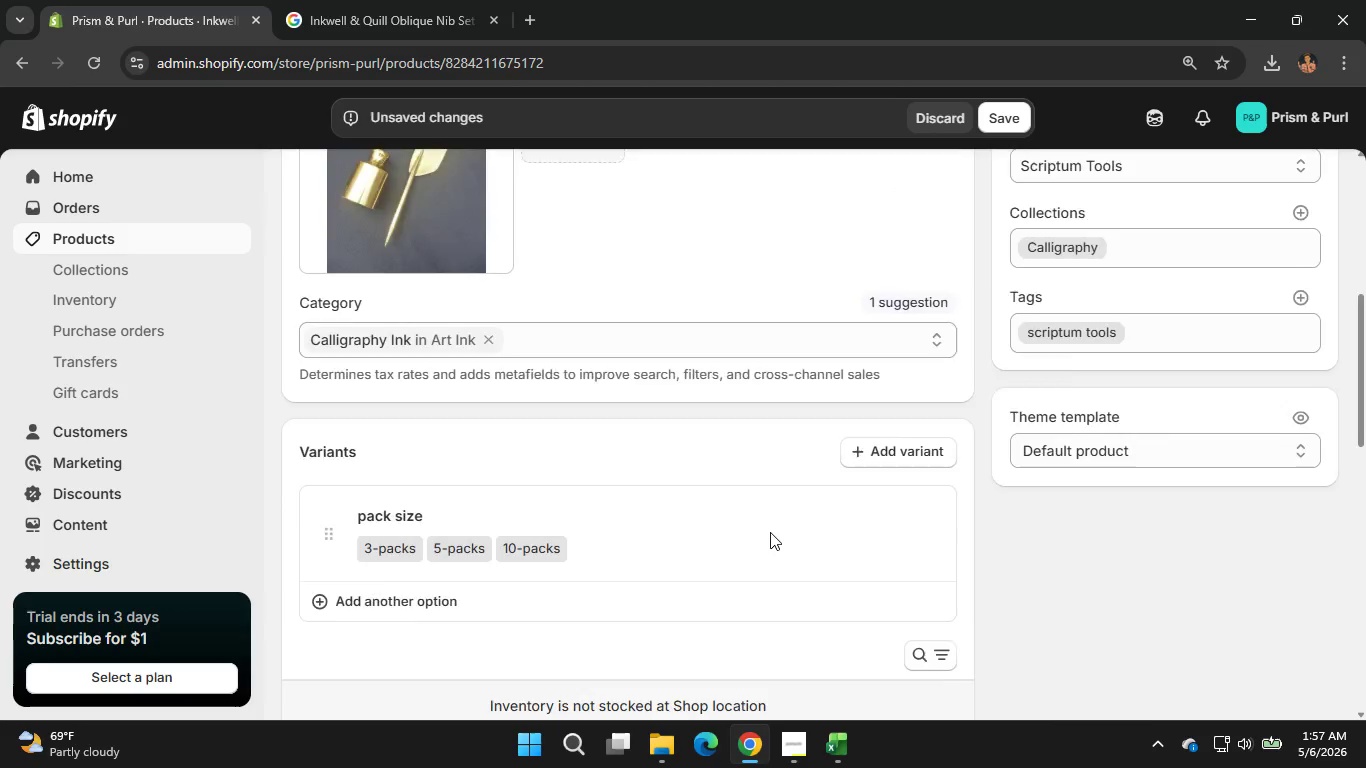 
scroll: coordinate [770, 532], scroll_direction: up, amount: 2.0
 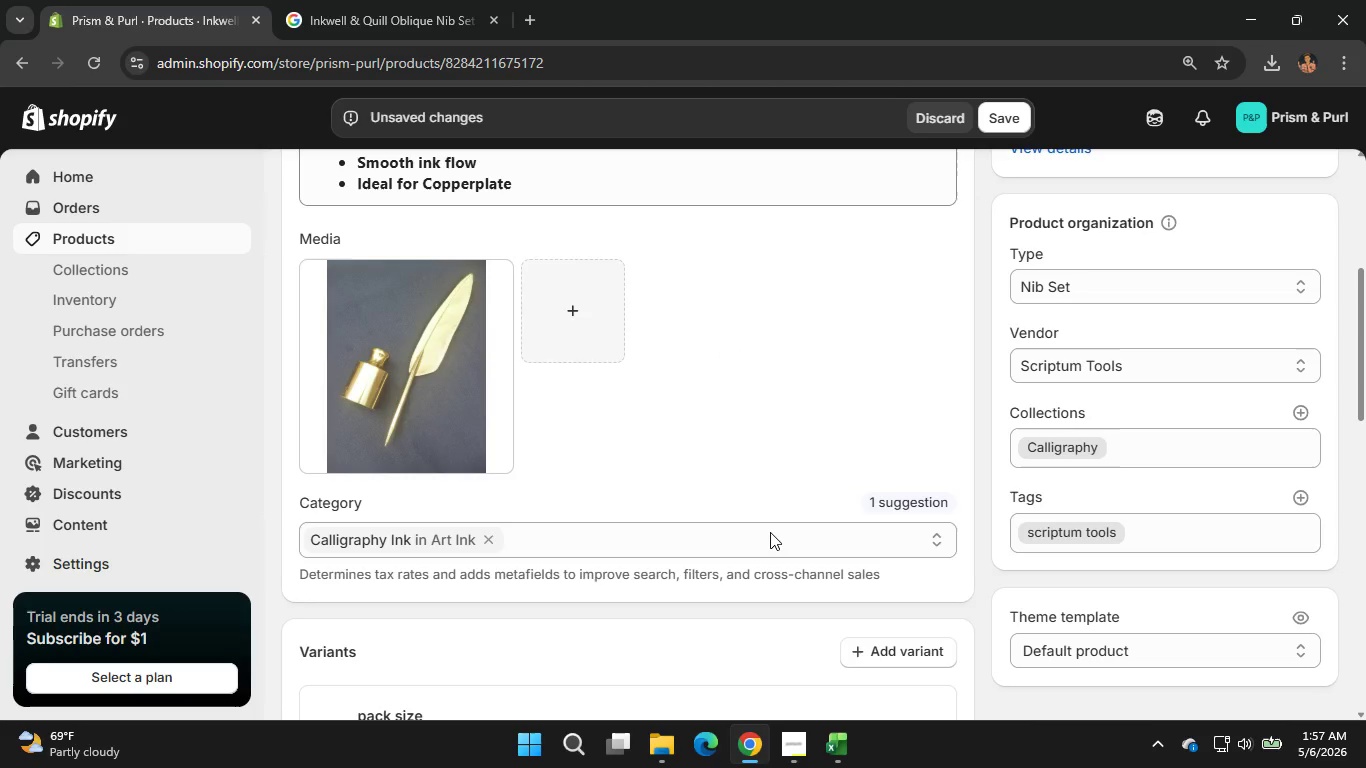 
left_click([327, 316])
 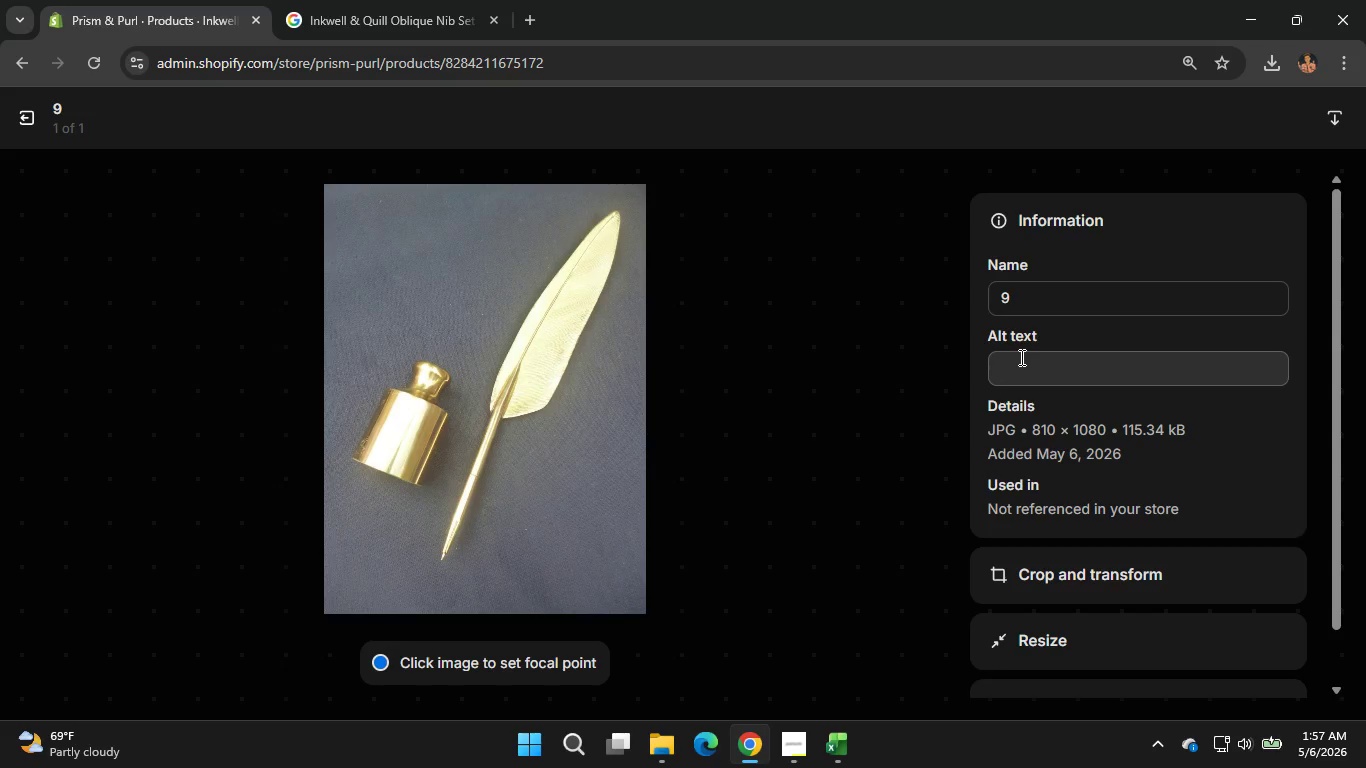 
wait(6.36)
 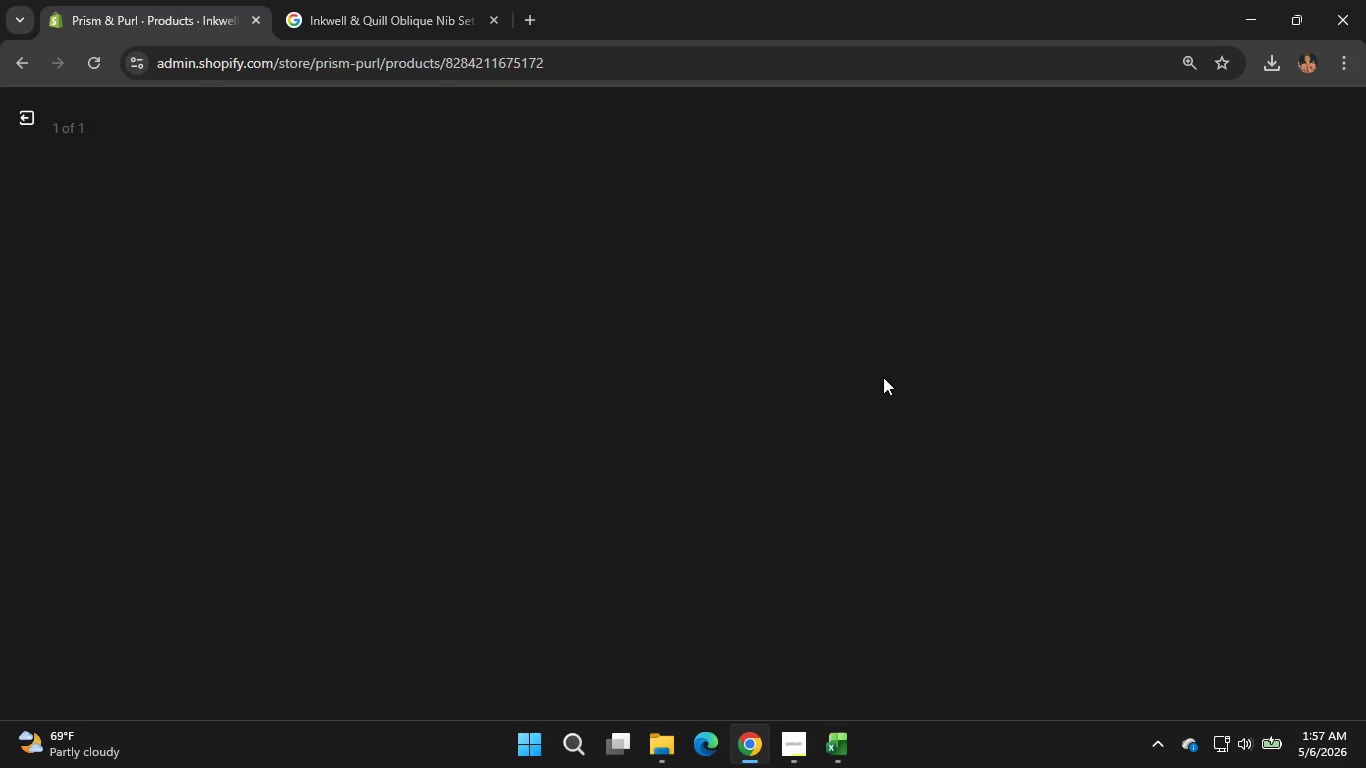 
left_click([1064, 296])
 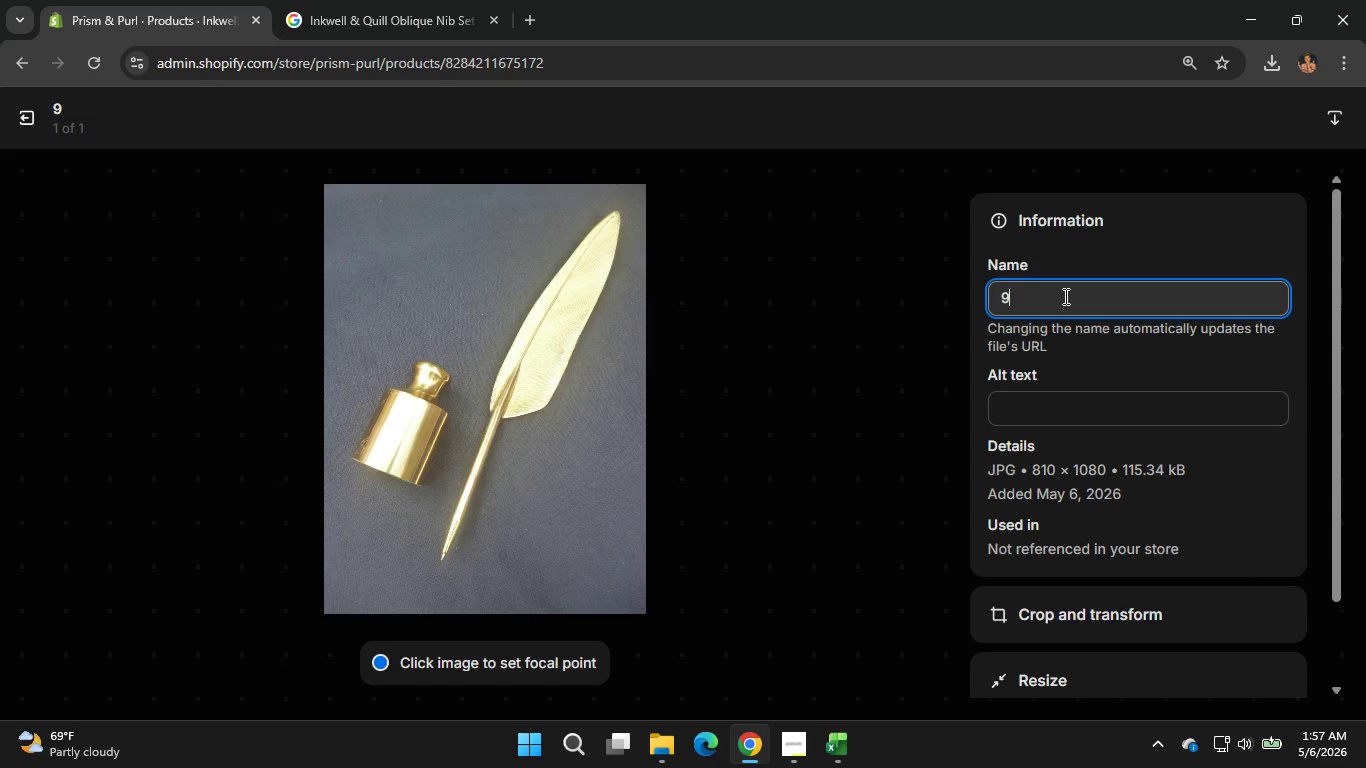 
key(Backspace)
type(Calligra)
 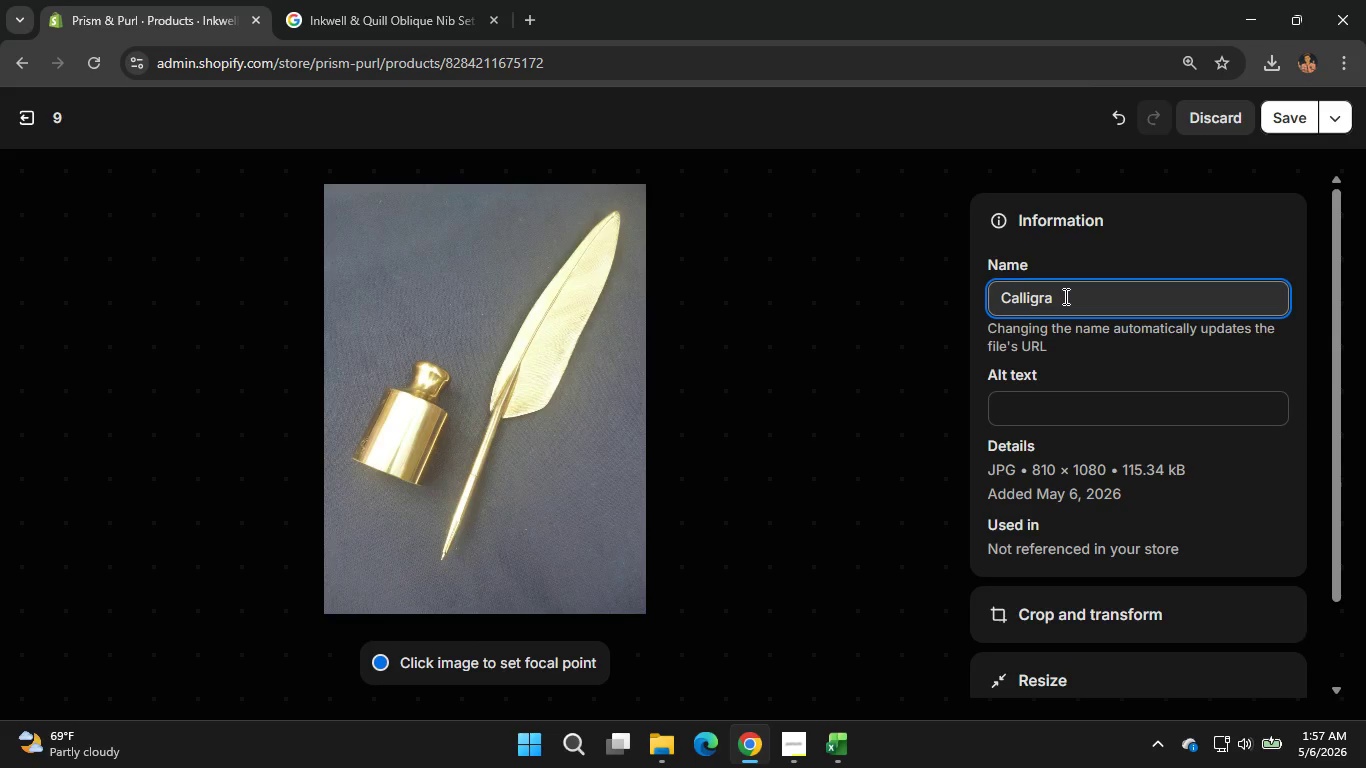 
type(phy )
 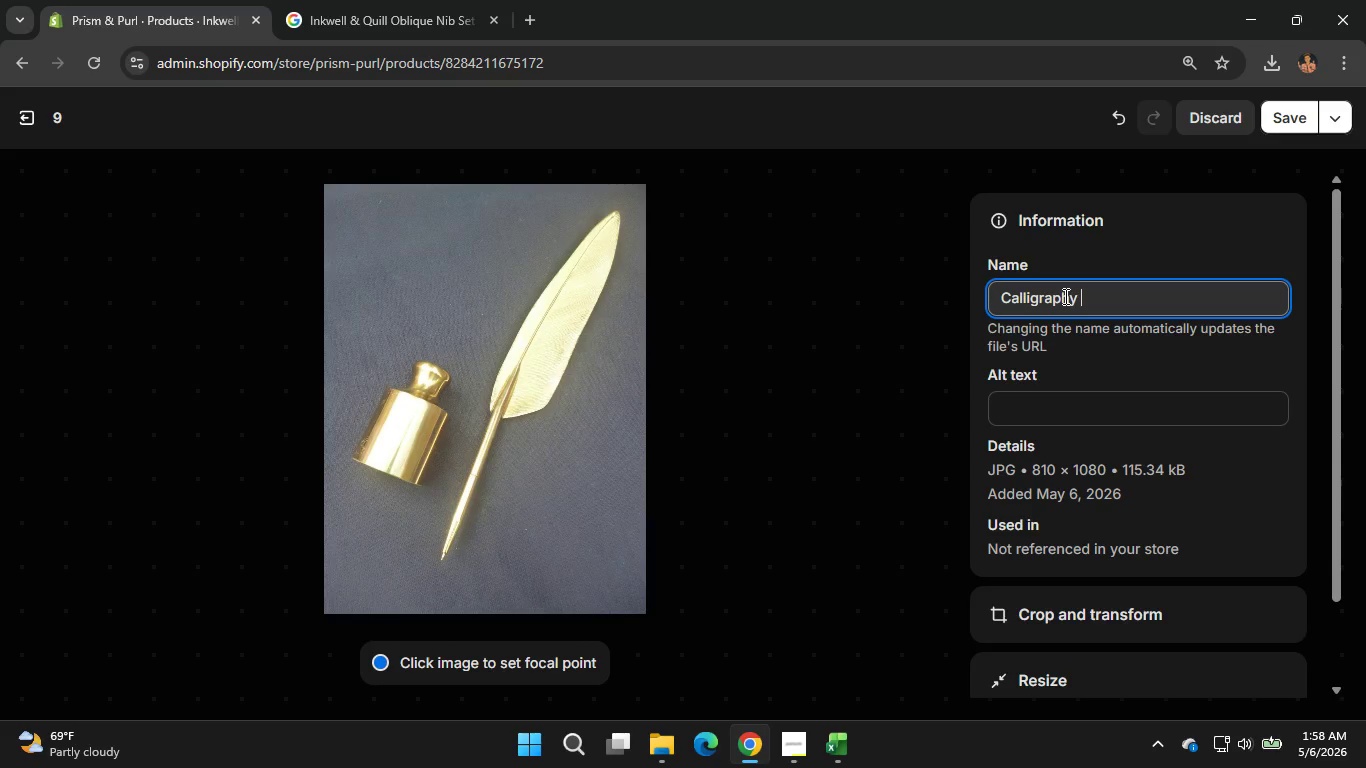 
type(Nib)
 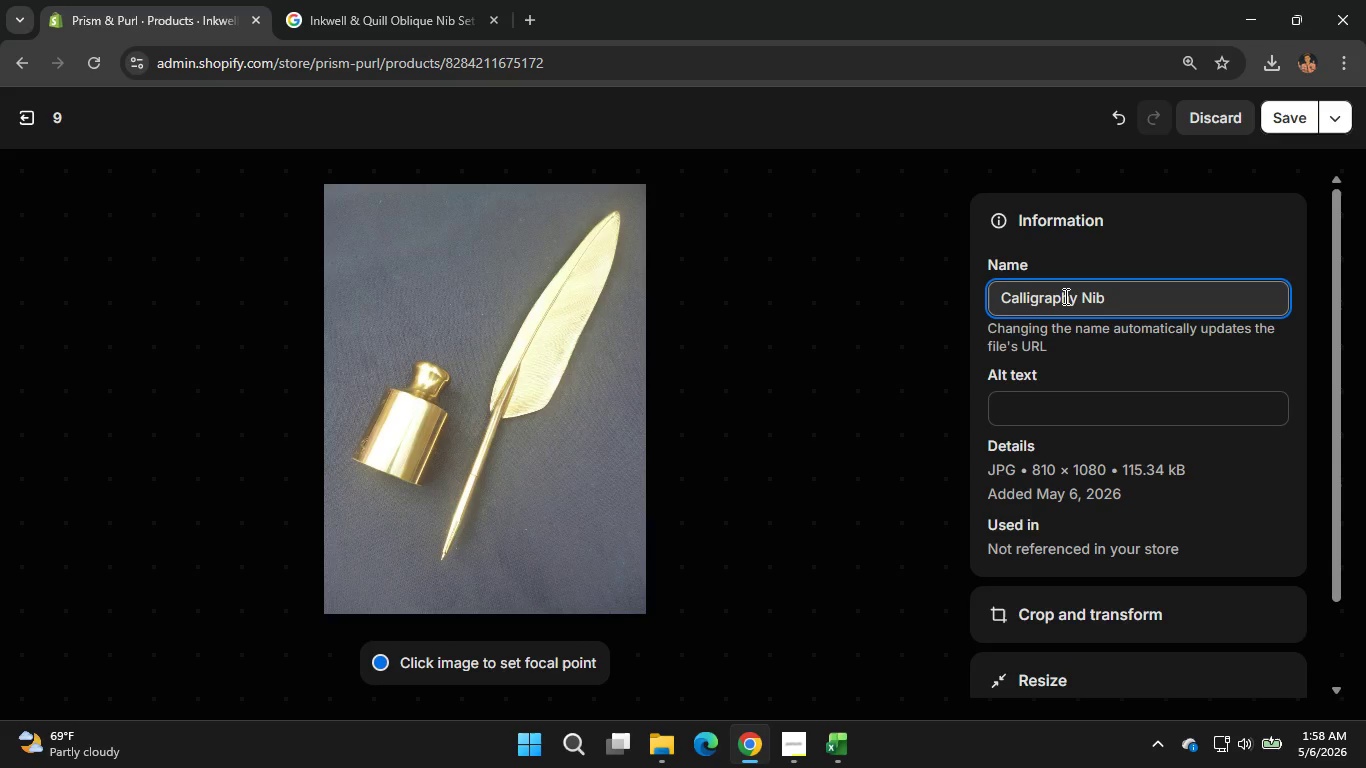 
wait(5.16)
 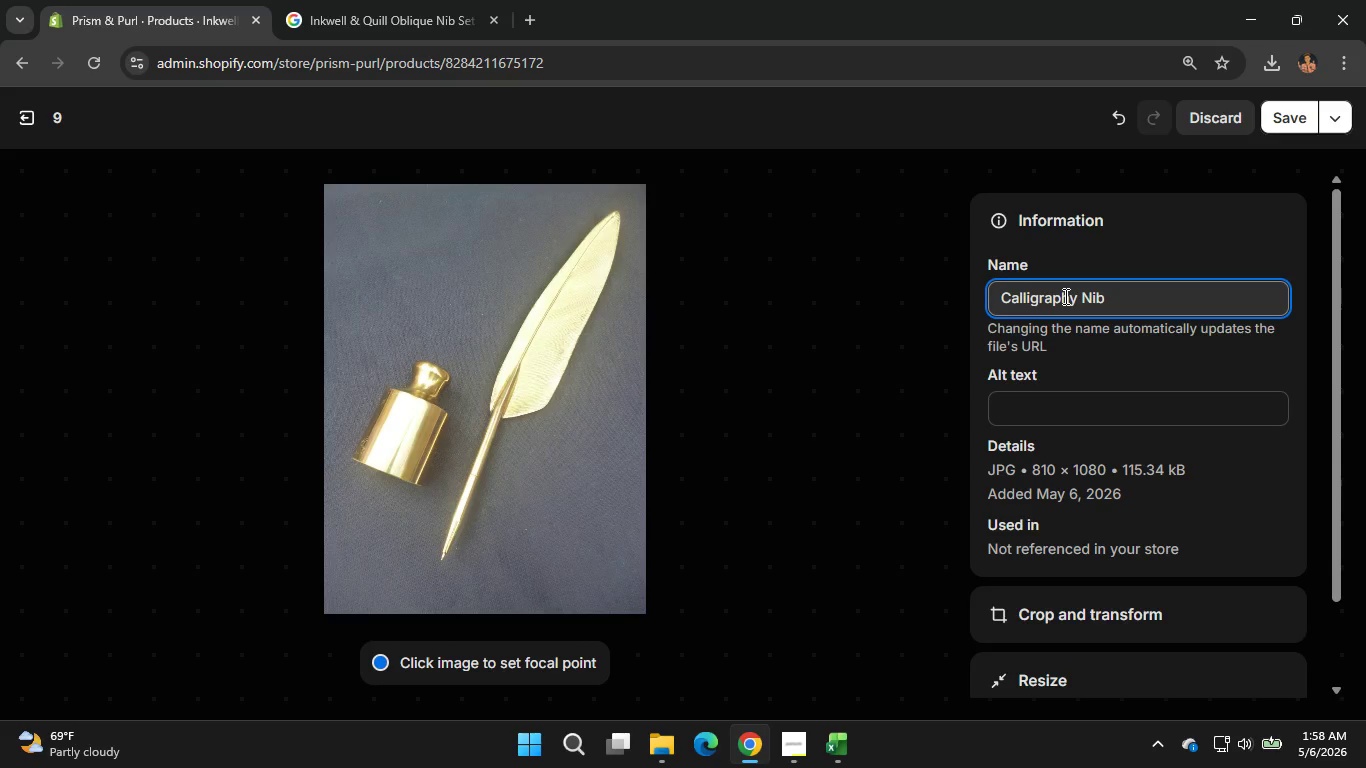 
type( Set)
 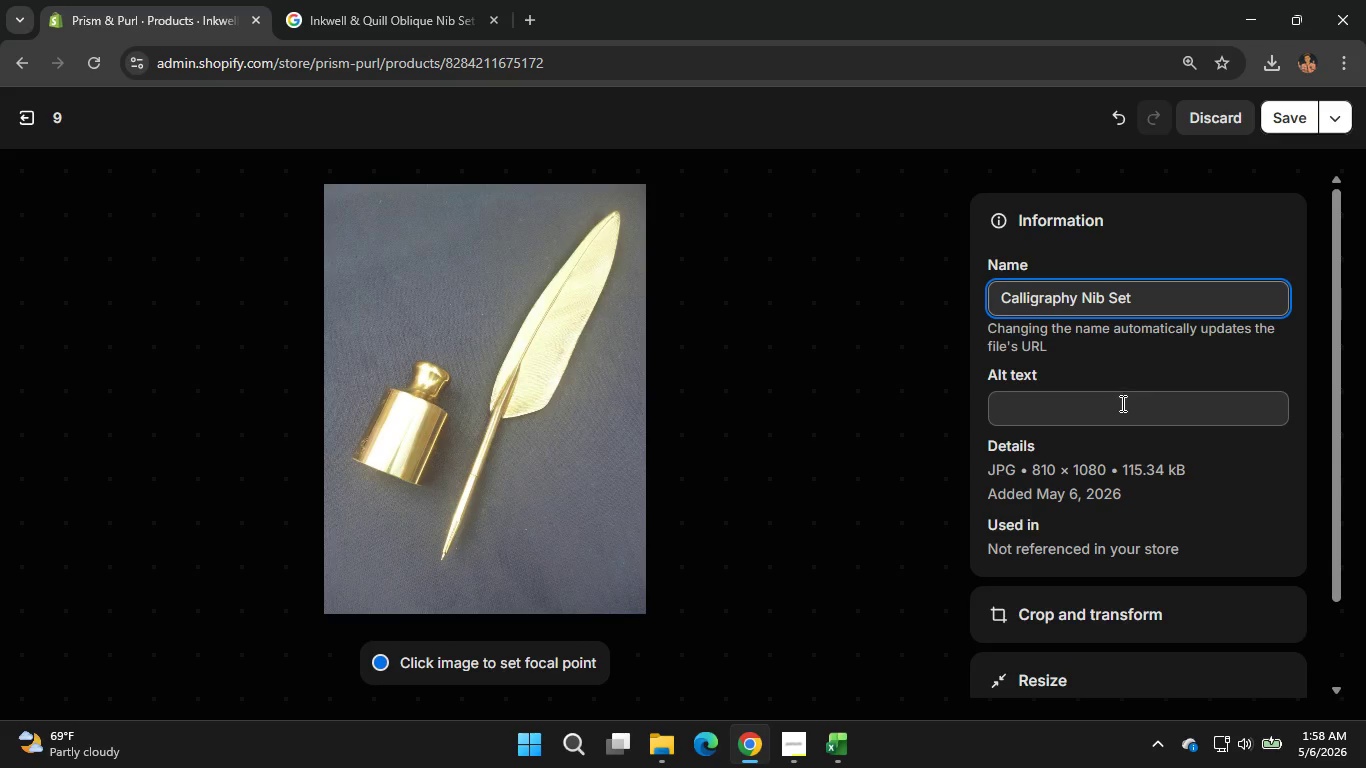 
left_click([1119, 404])
 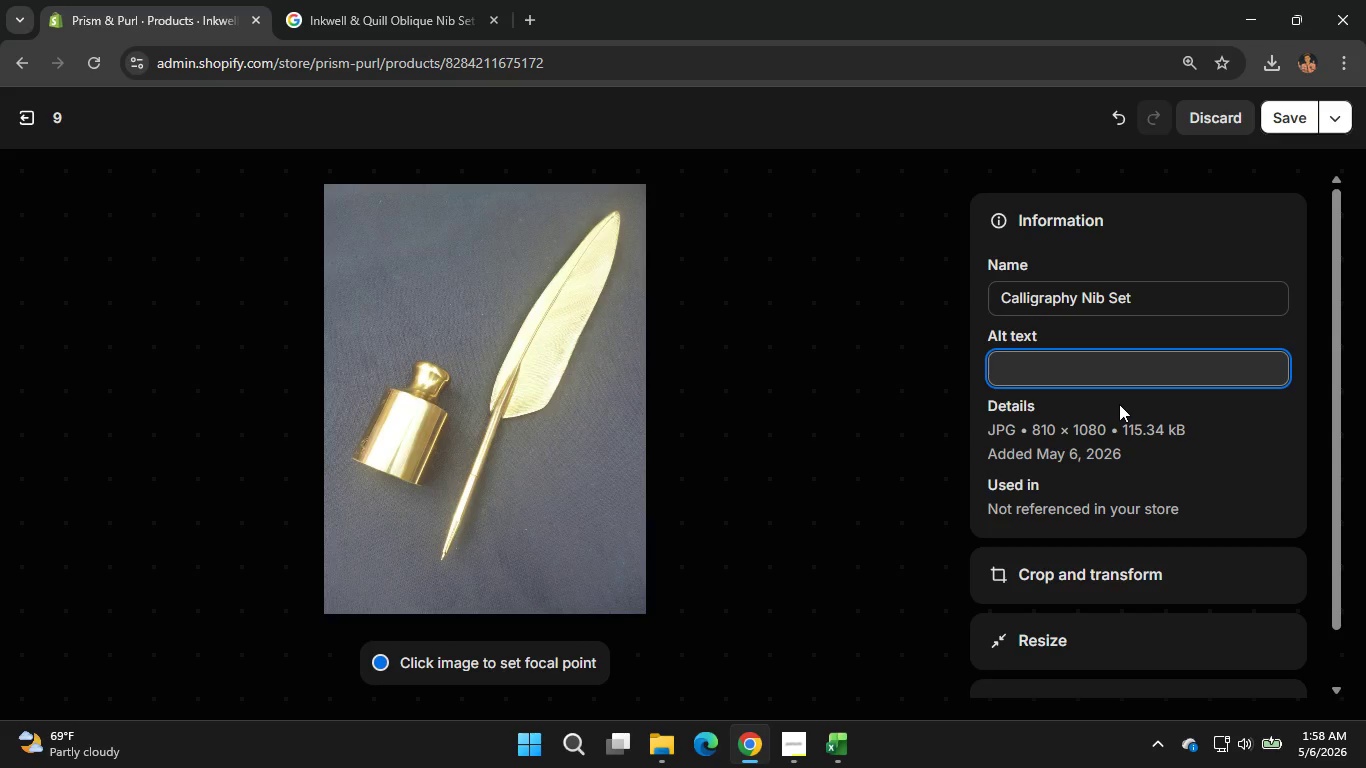 
type(Oblique calligraphy nib set )
 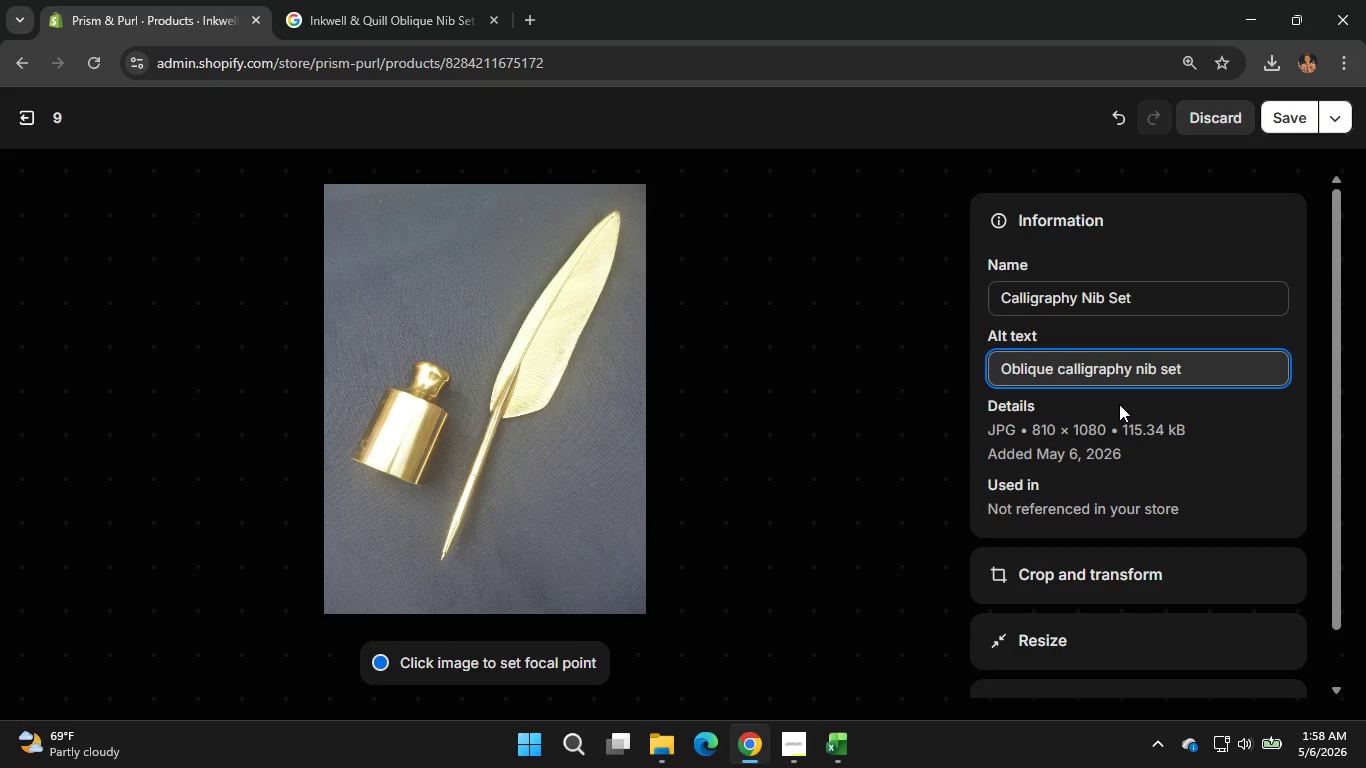 
type(in antique gold finish)
 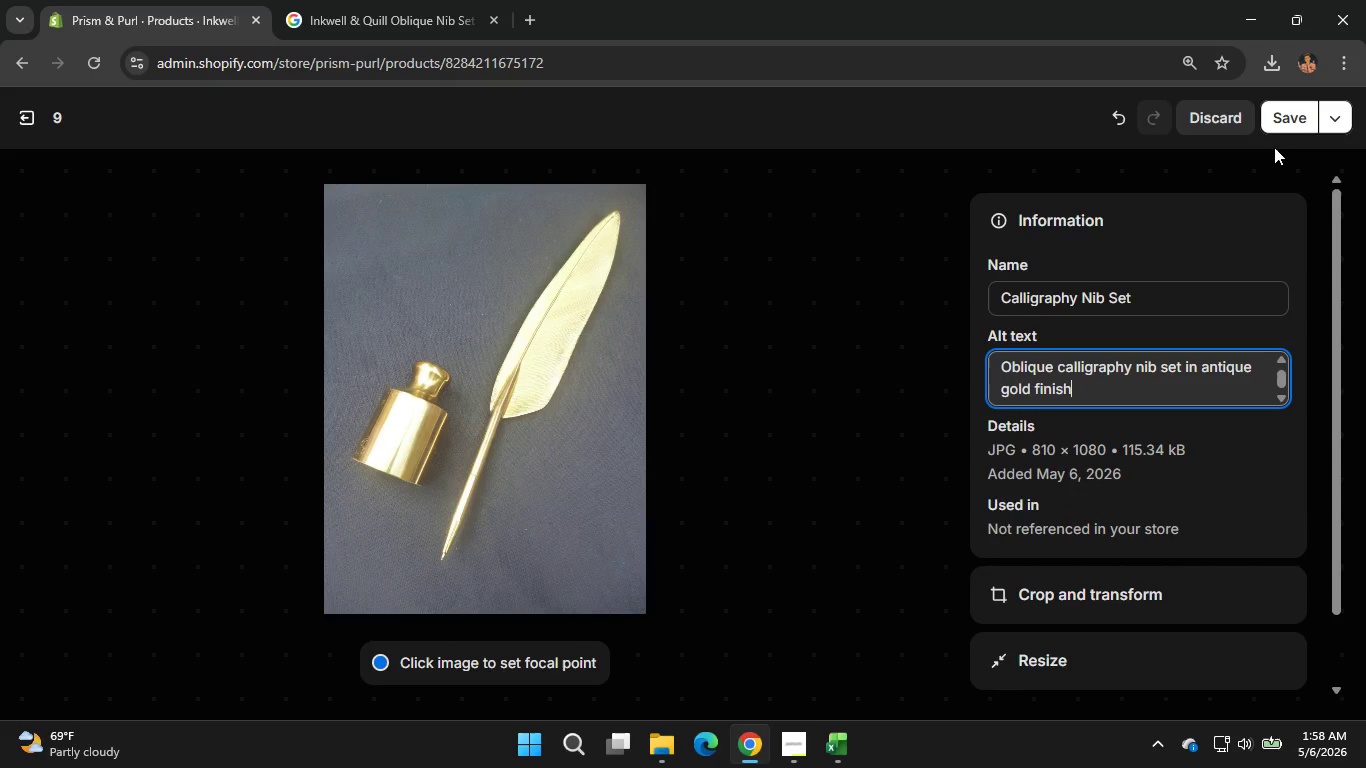 
double_click([1272, 148])
 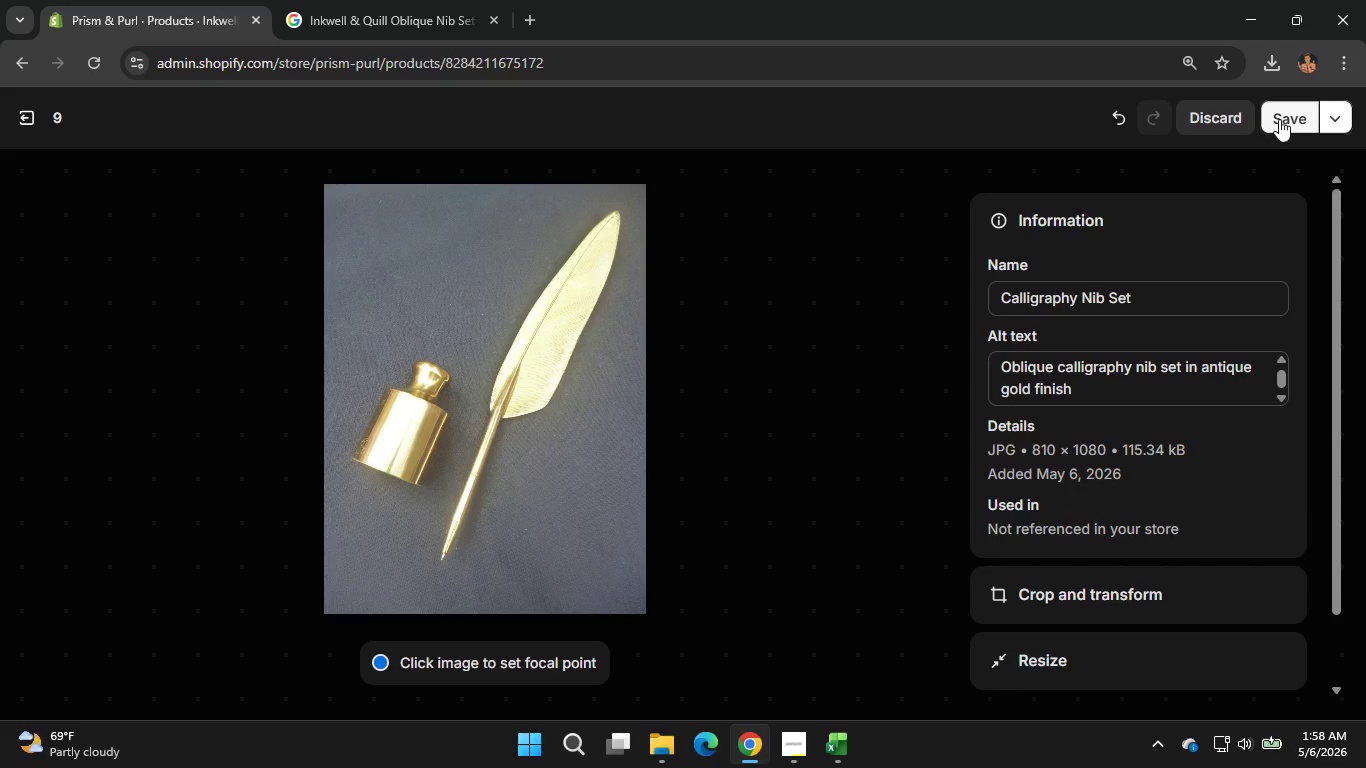 
left_click([1279, 119])
 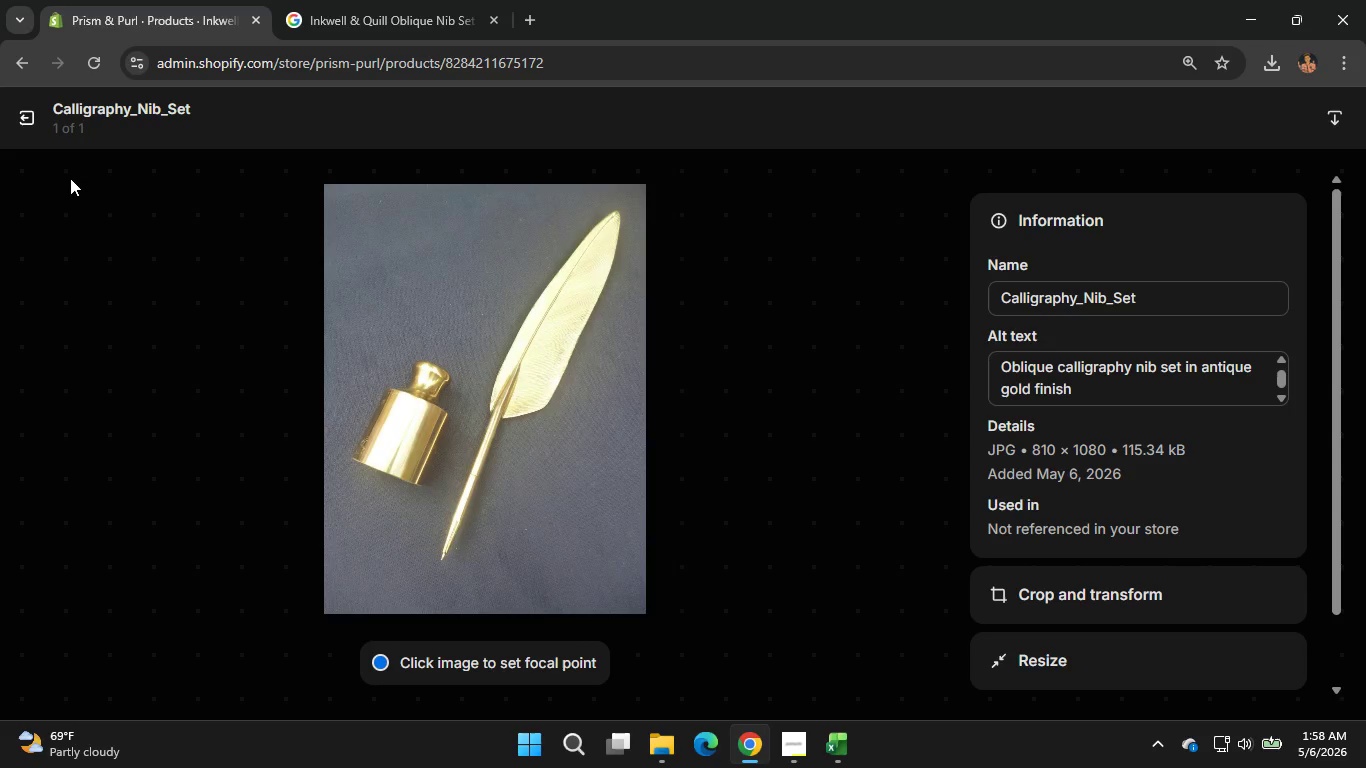 
wait(5.69)
 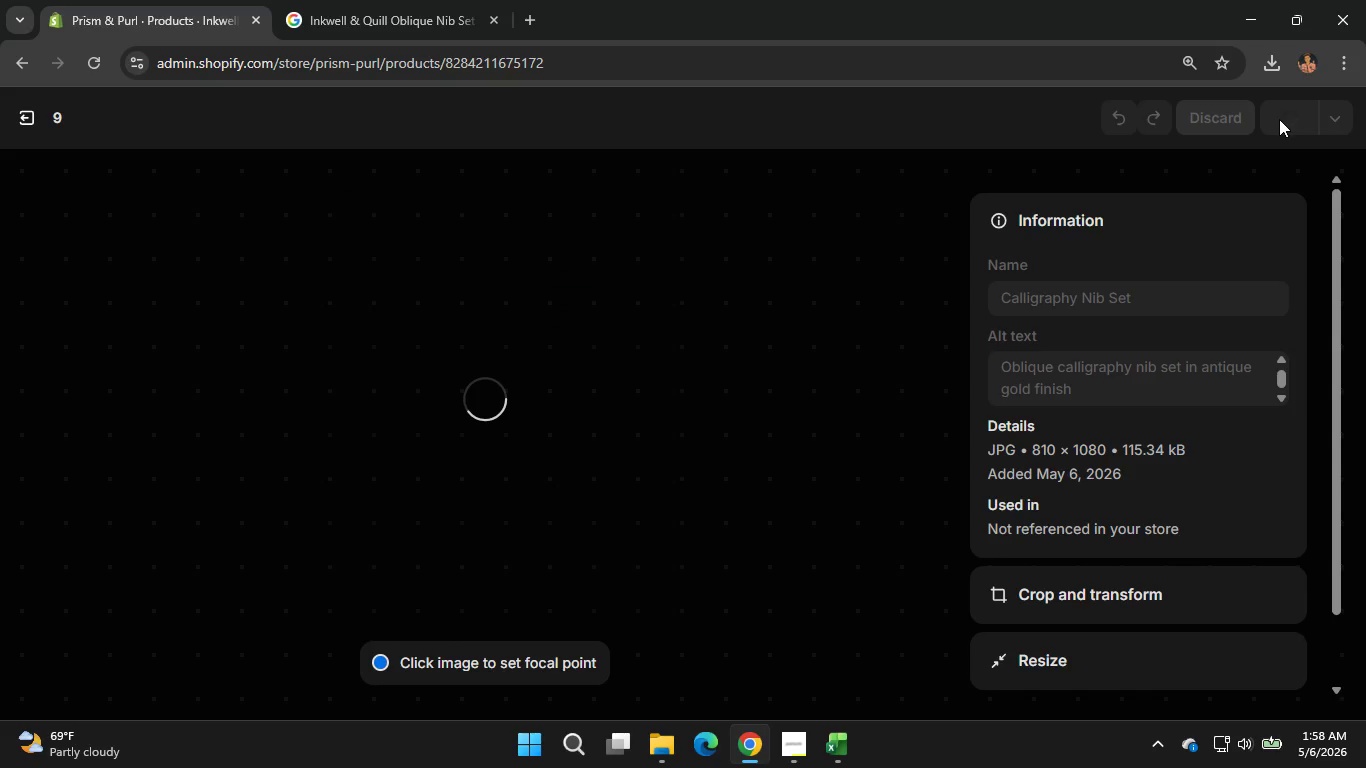 
left_click([36, 124])
 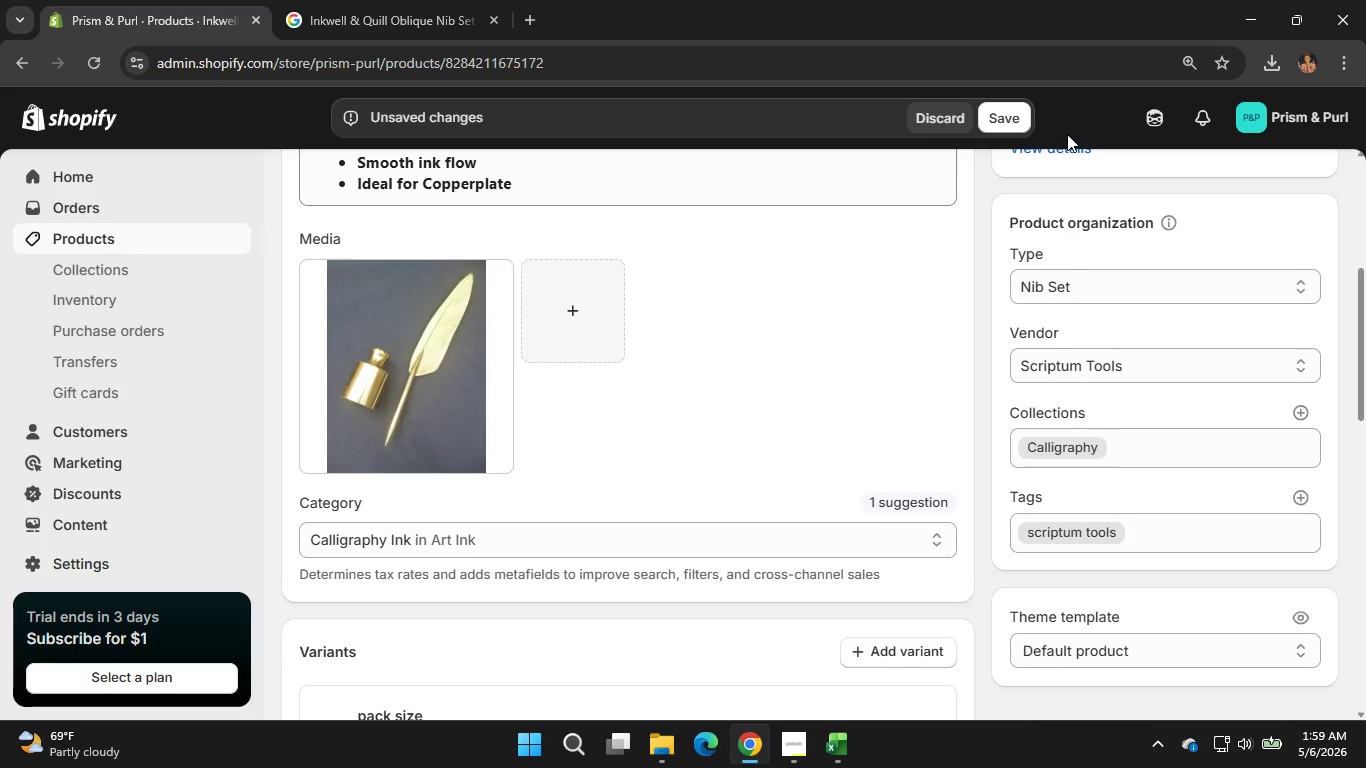 
left_click([1017, 125])
 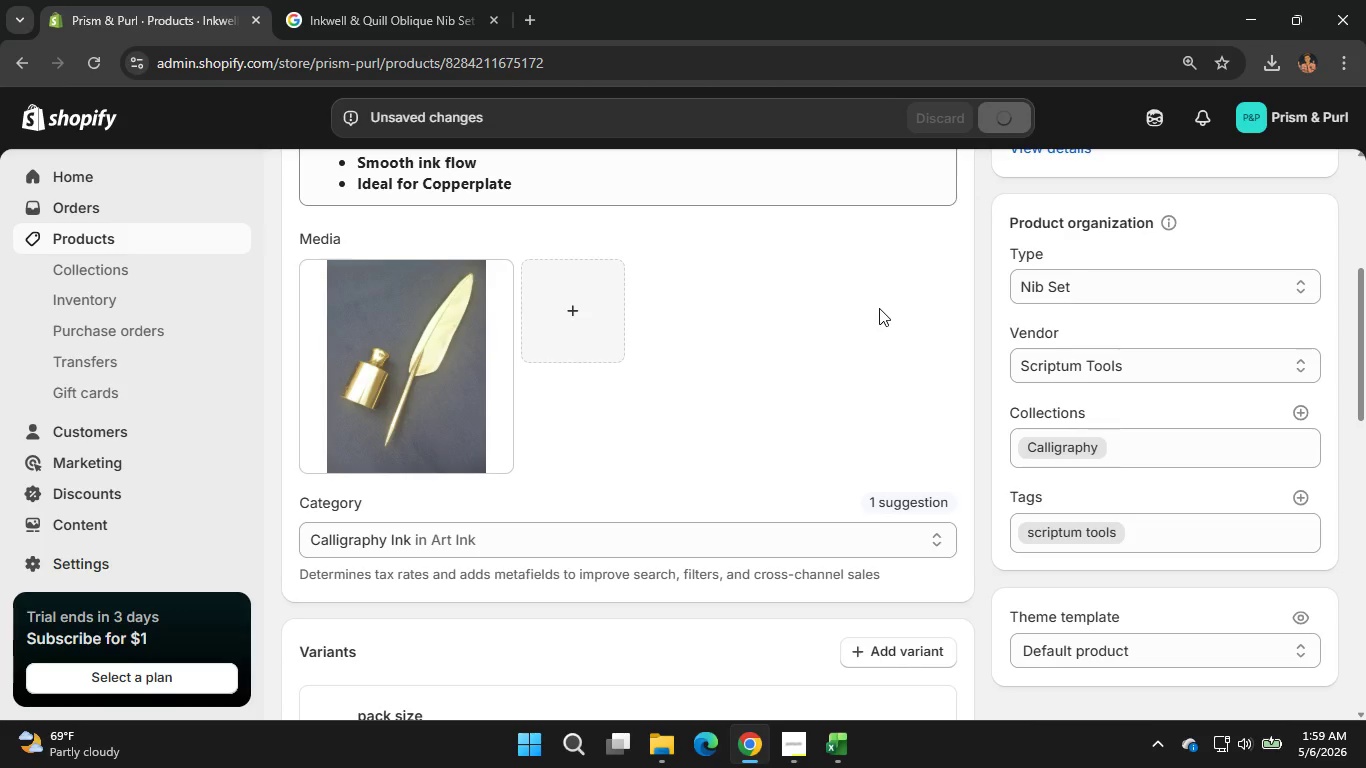 
wait(14.06)
 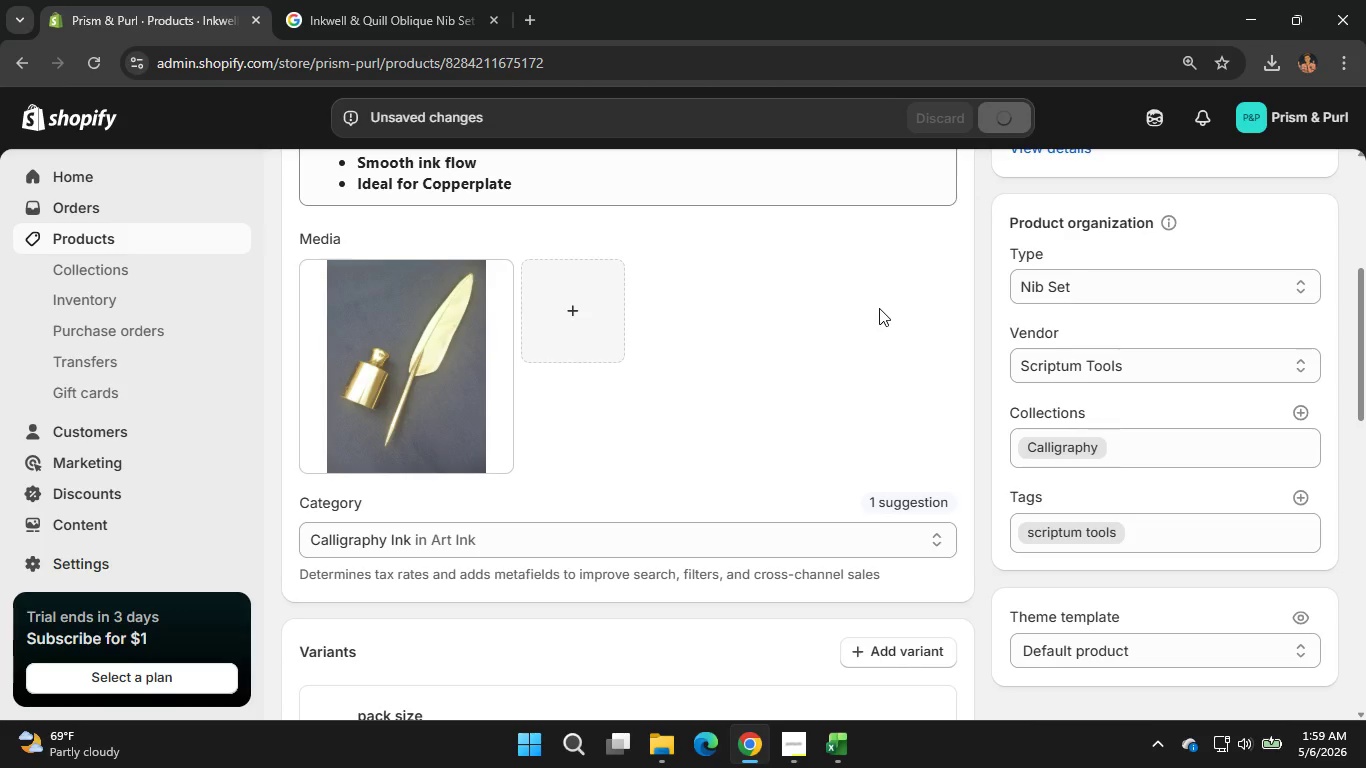 
left_click([802, 764])